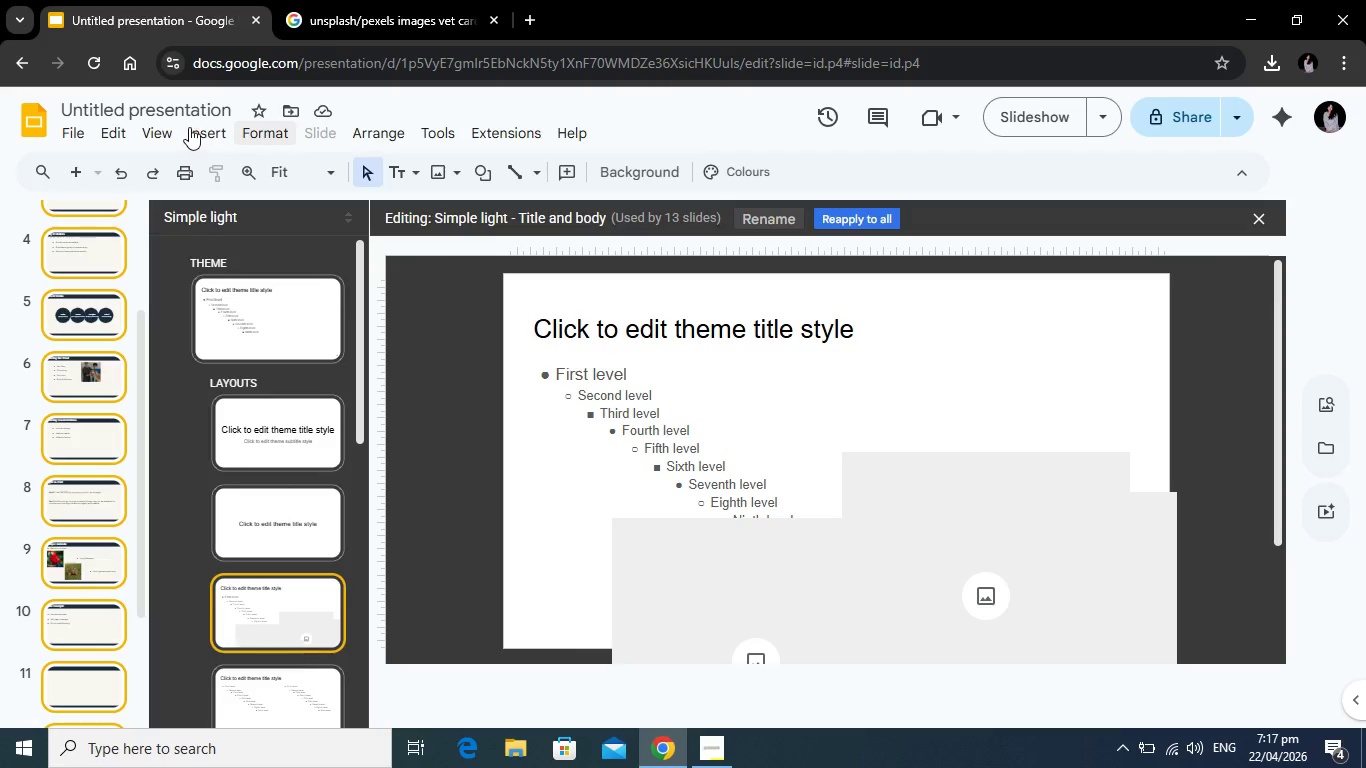 
left_click([197, 128])
 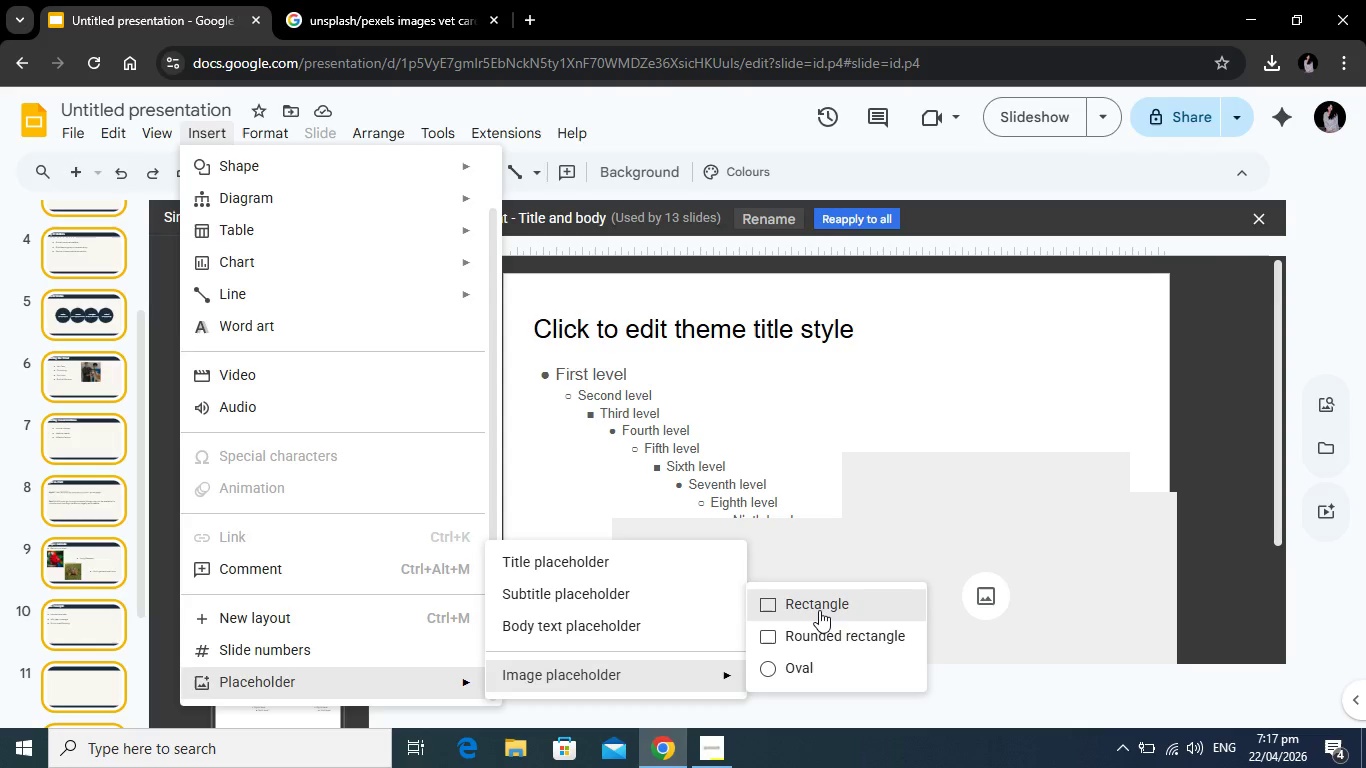 
wait(6.12)
 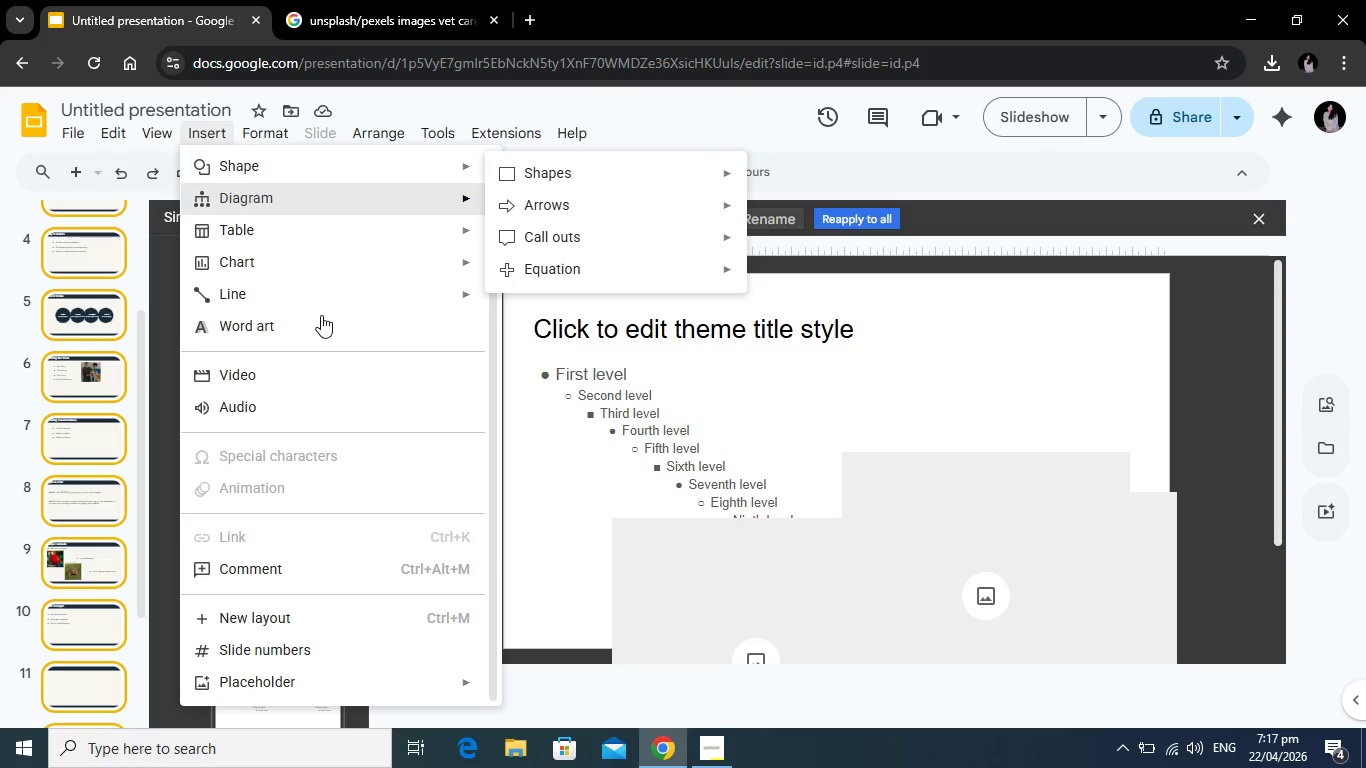 
left_click([828, 602])
 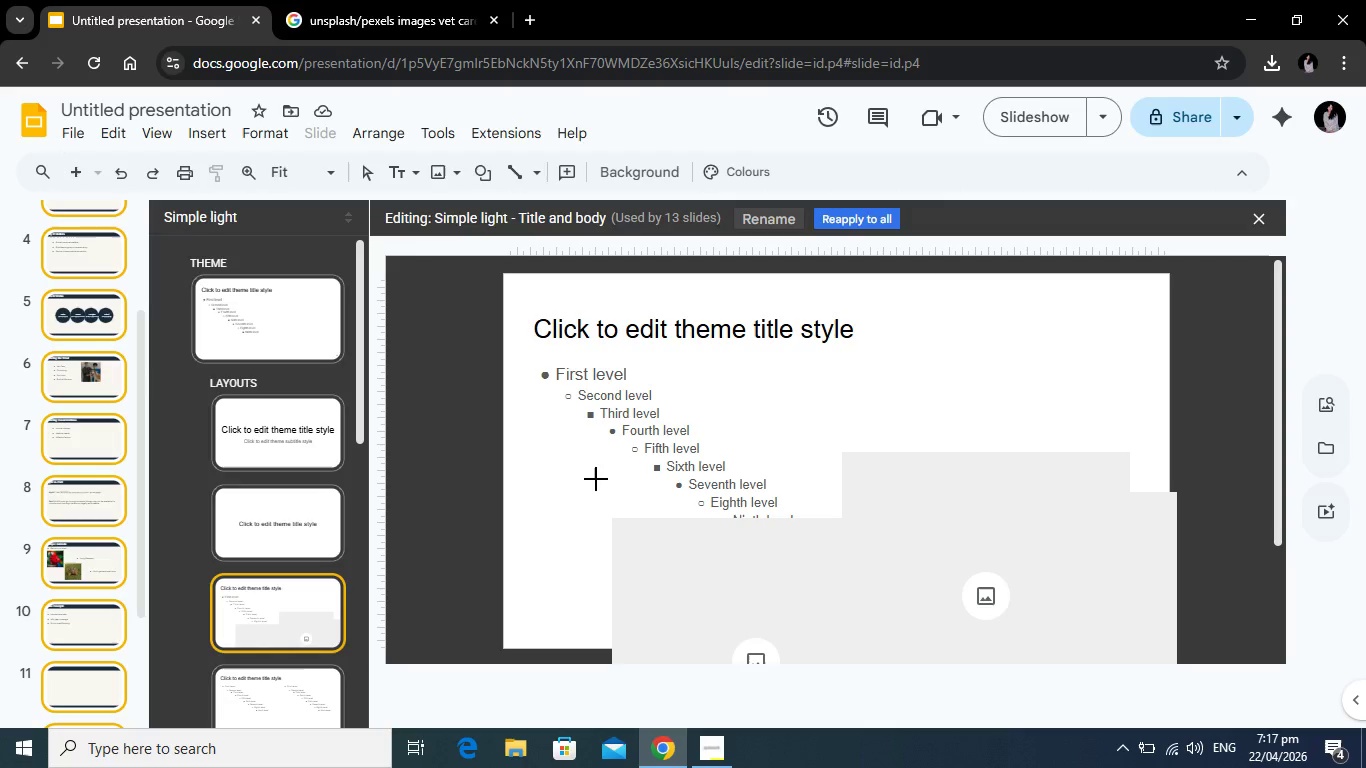 
left_click([599, 479])
 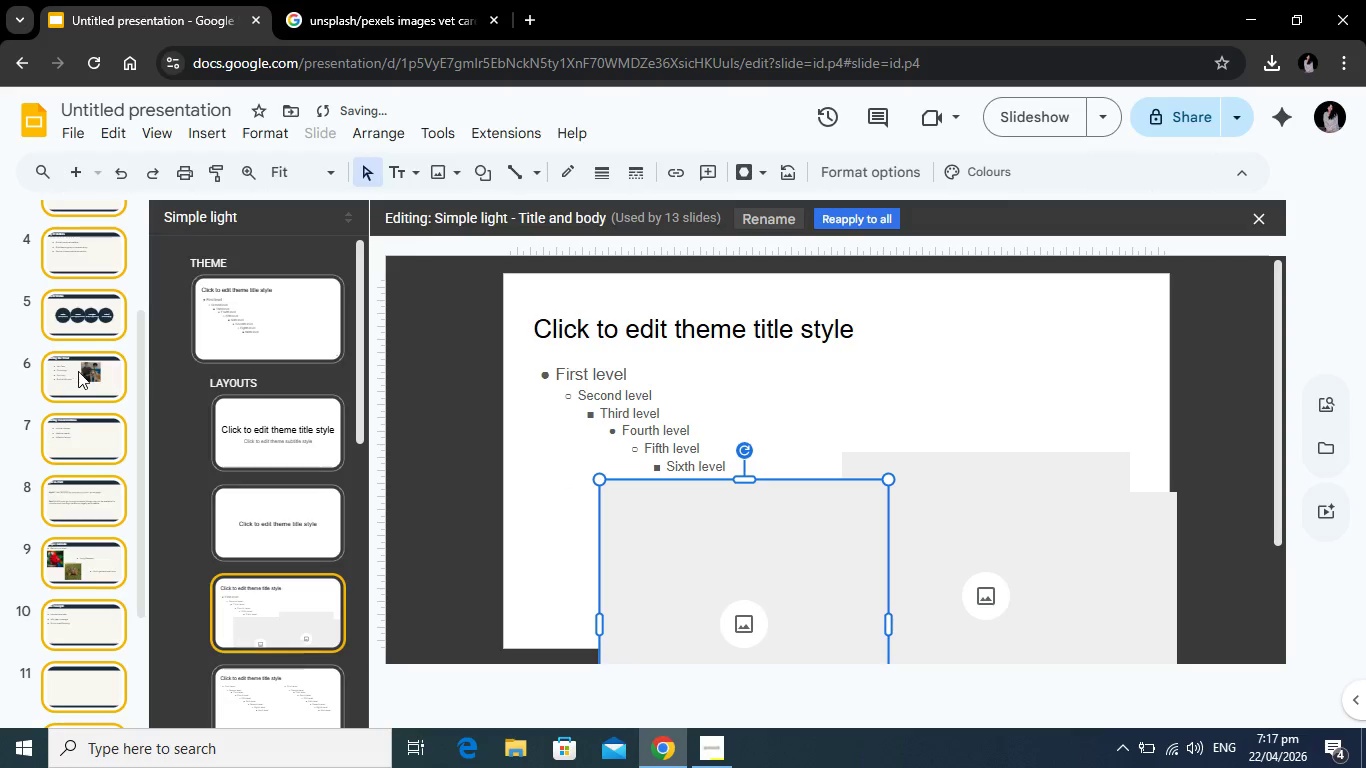 
left_click([78, 371])
 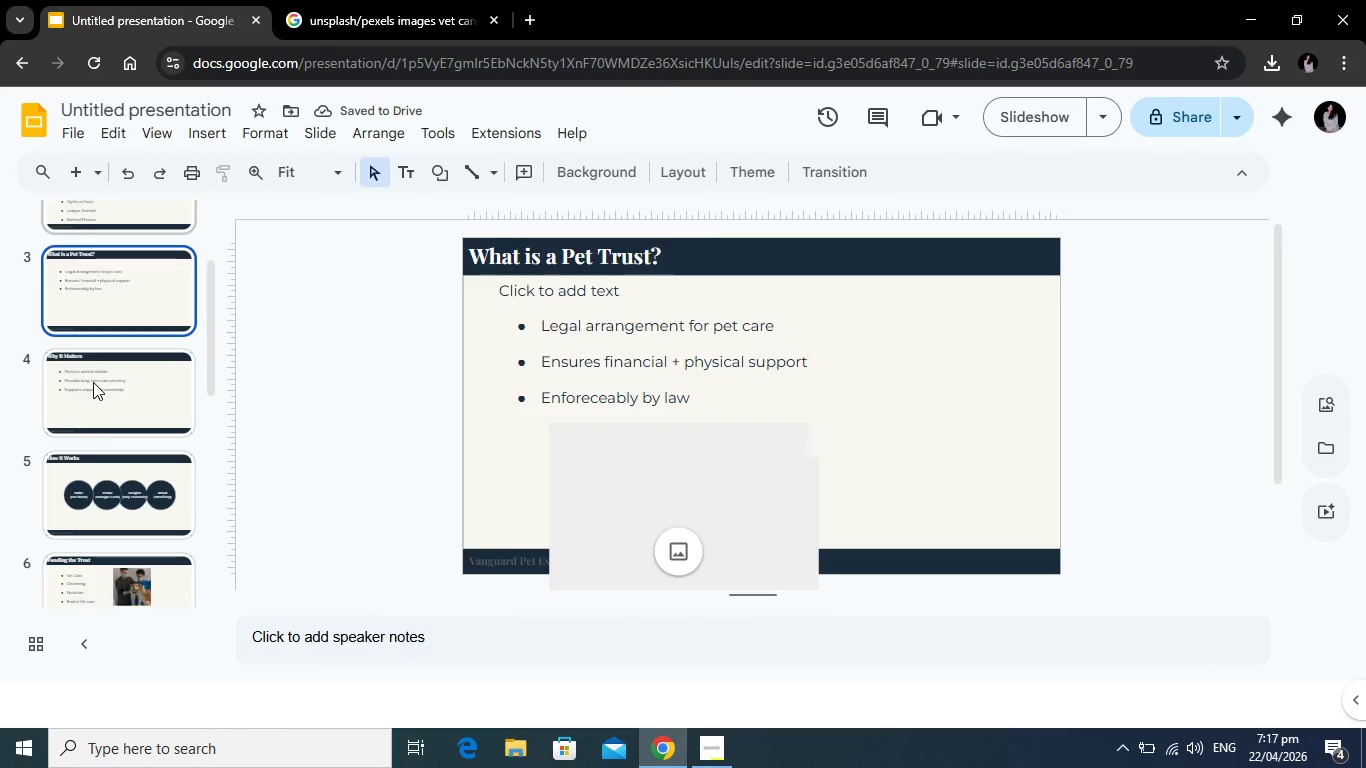 
left_click([144, 584])
 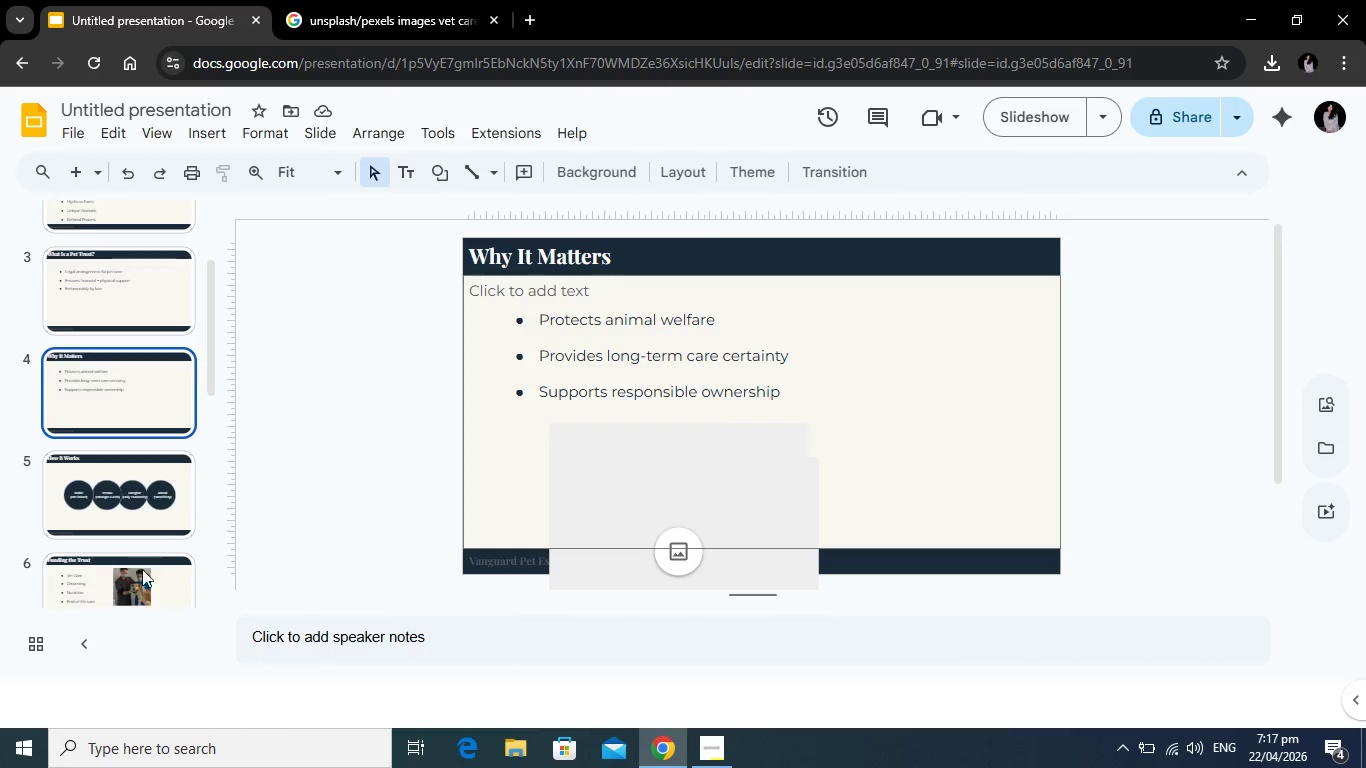 
left_click([169, 575])
 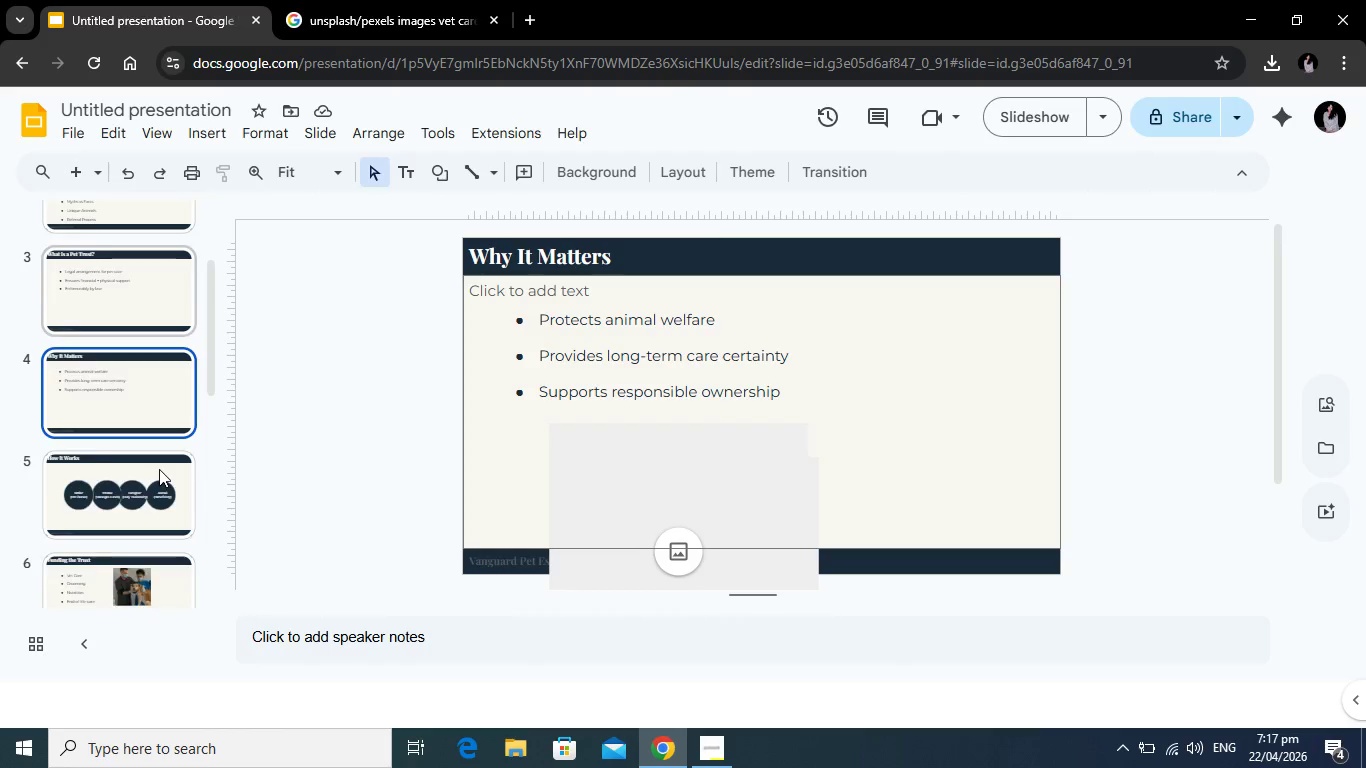 
scroll: coordinate [159, 469], scroll_direction: down, amount: 1.0
 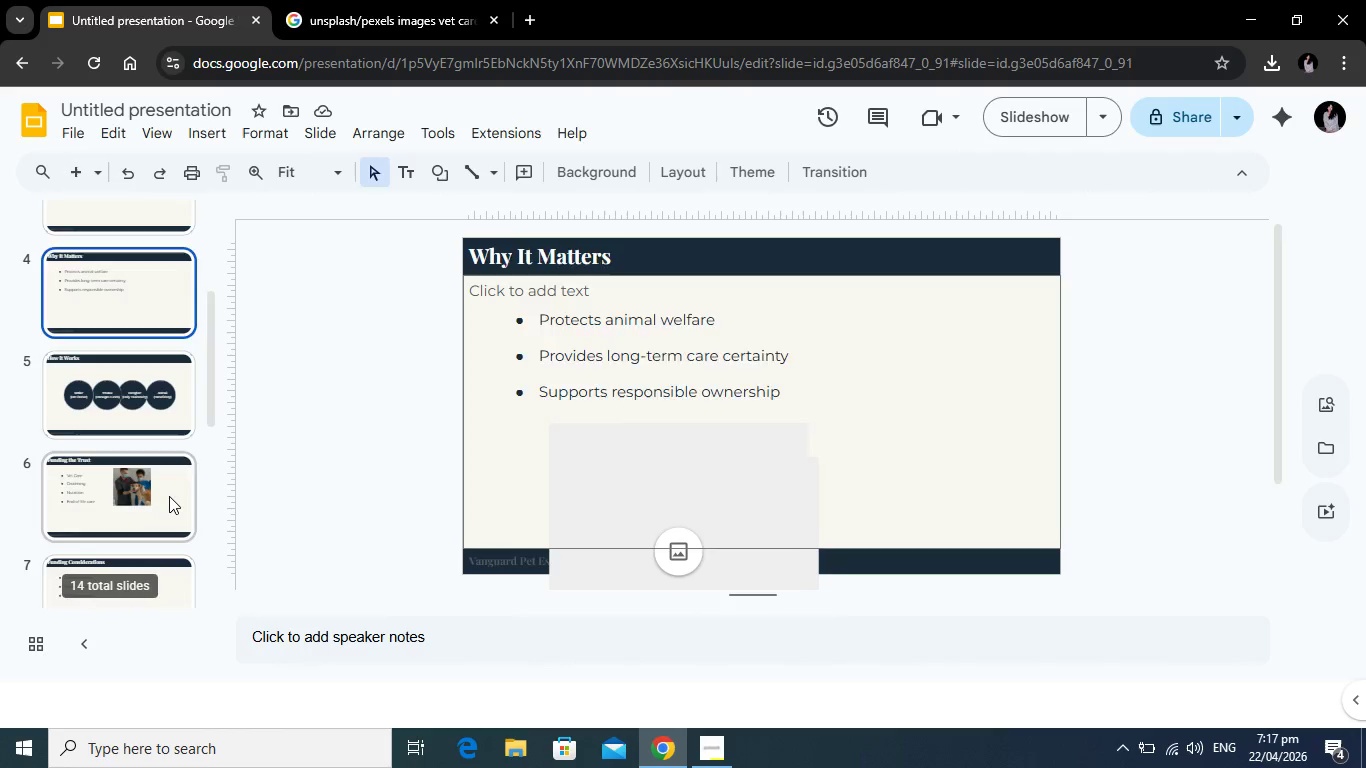 
left_click([169, 496])
 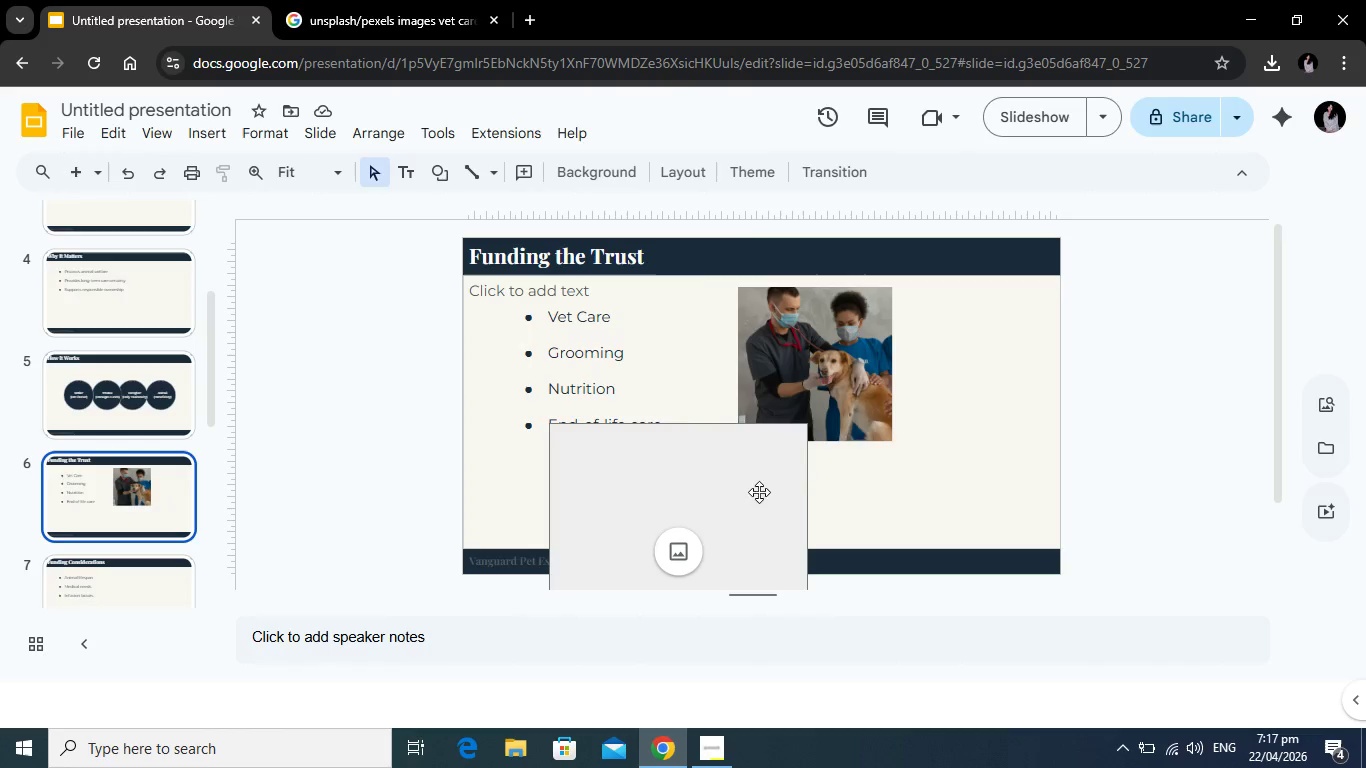 
left_click_drag(start_coordinate=[759, 492], to_coordinate=[946, 358])
 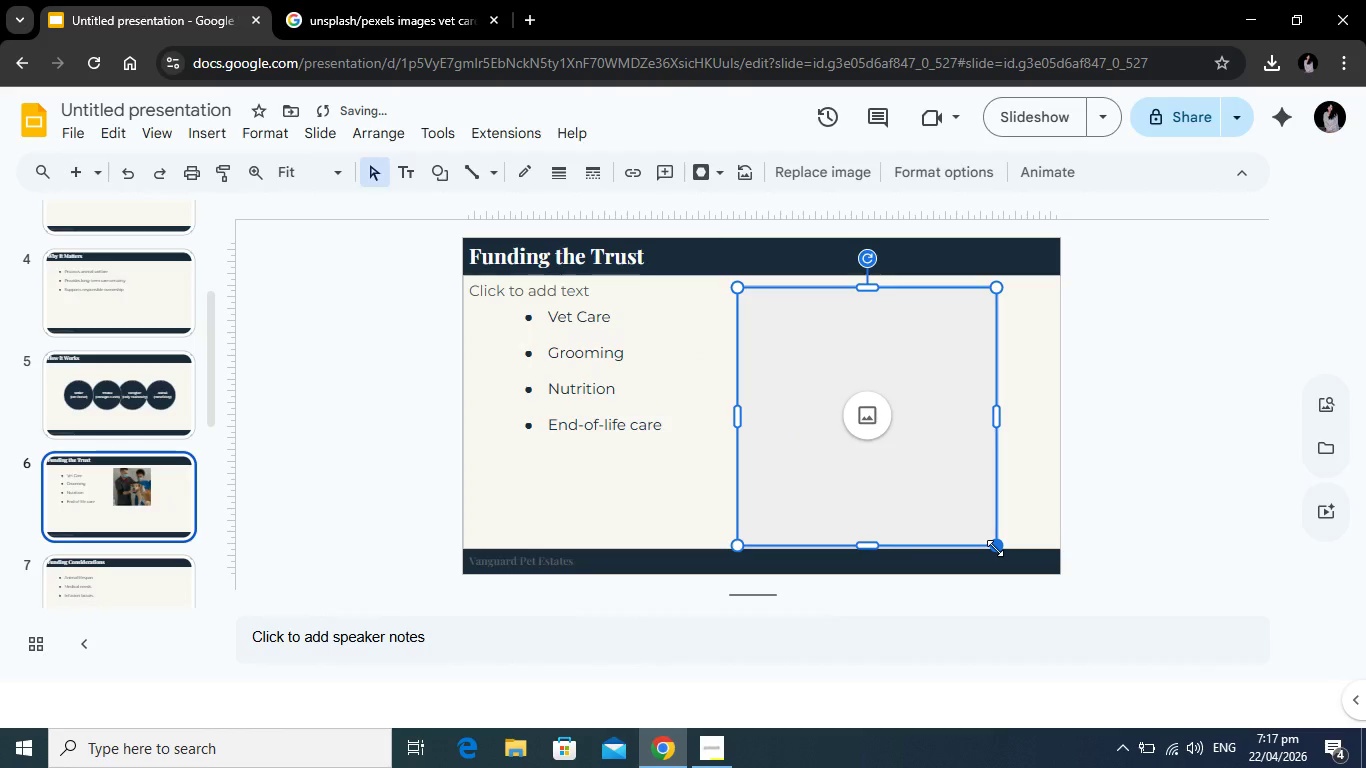 
left_click_drag(start_coordinate=[995, 548], to_coordinate=[902, 427])
 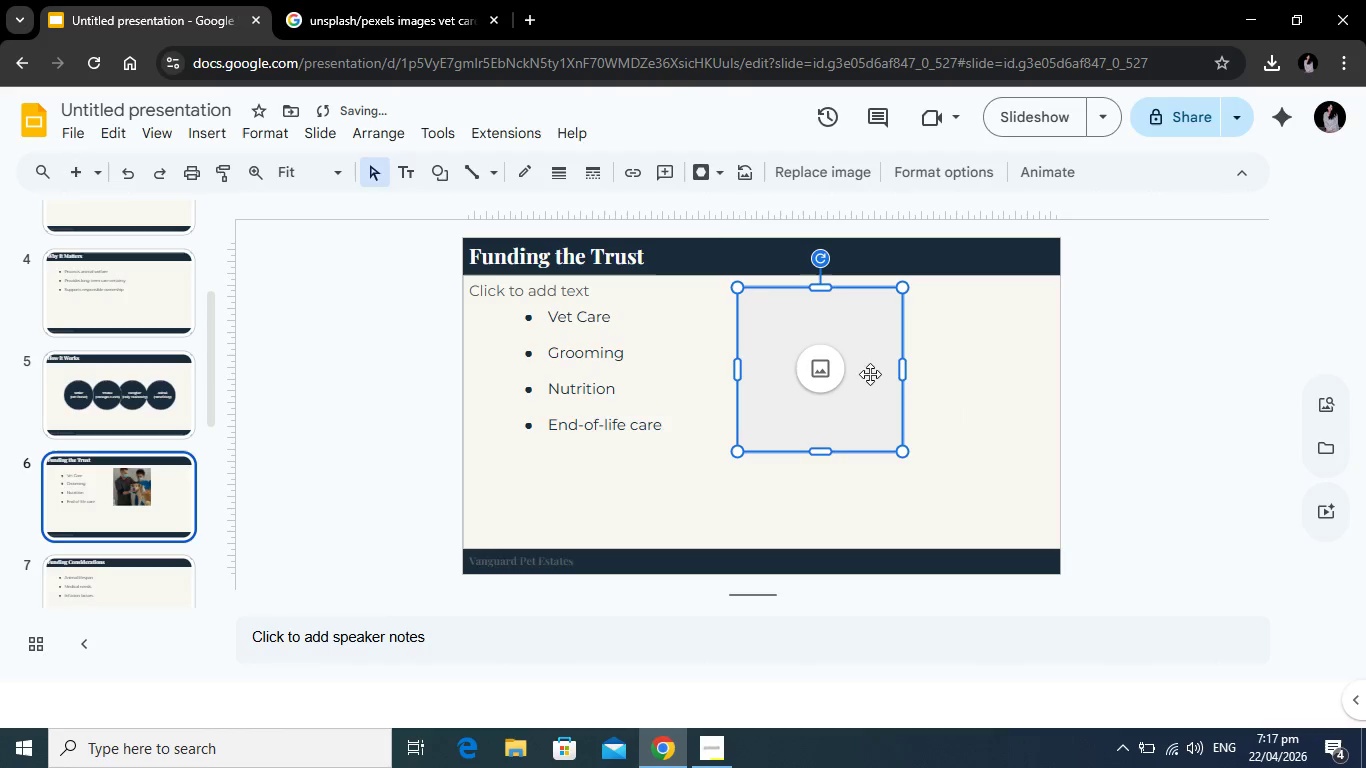 
left_click_drag(start_coordinate=[861, 371], to_coordinate=[1013, 461])
 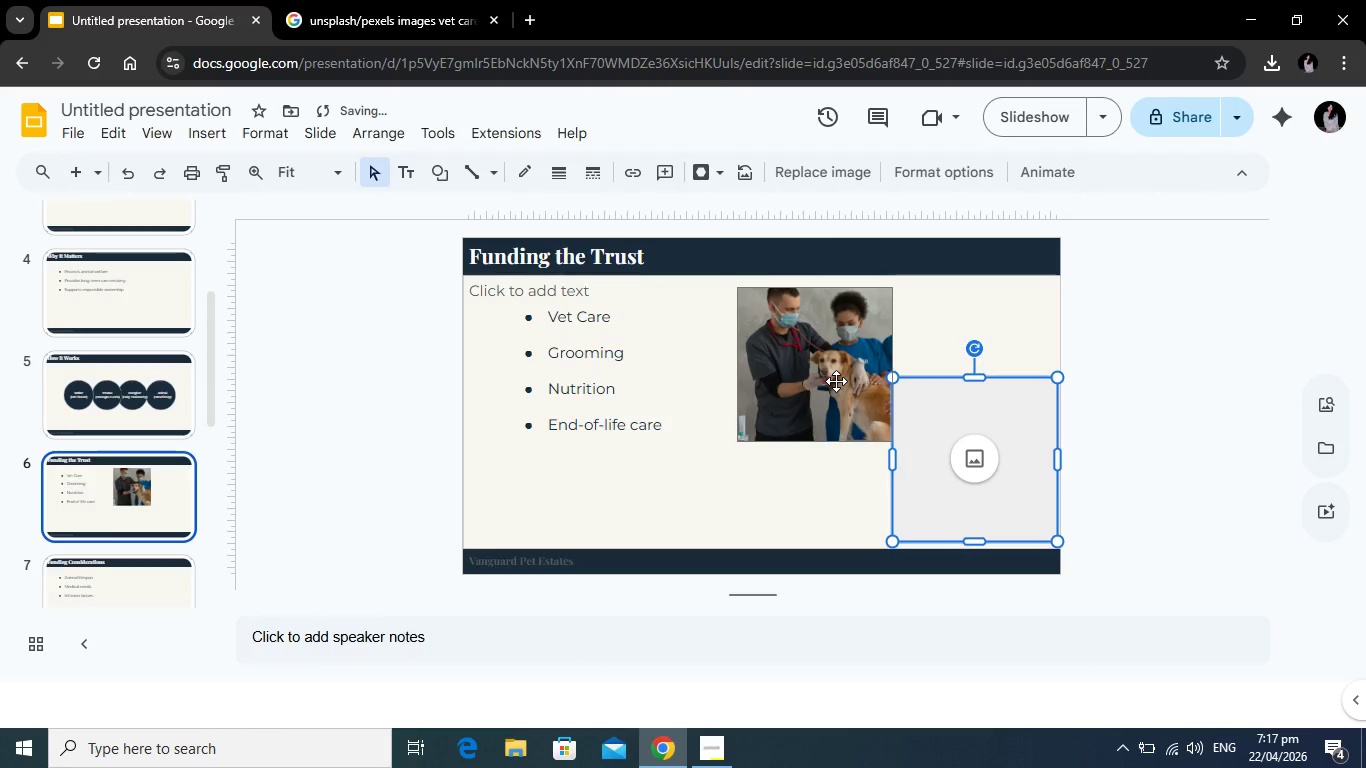 
left_click([836, 381])
 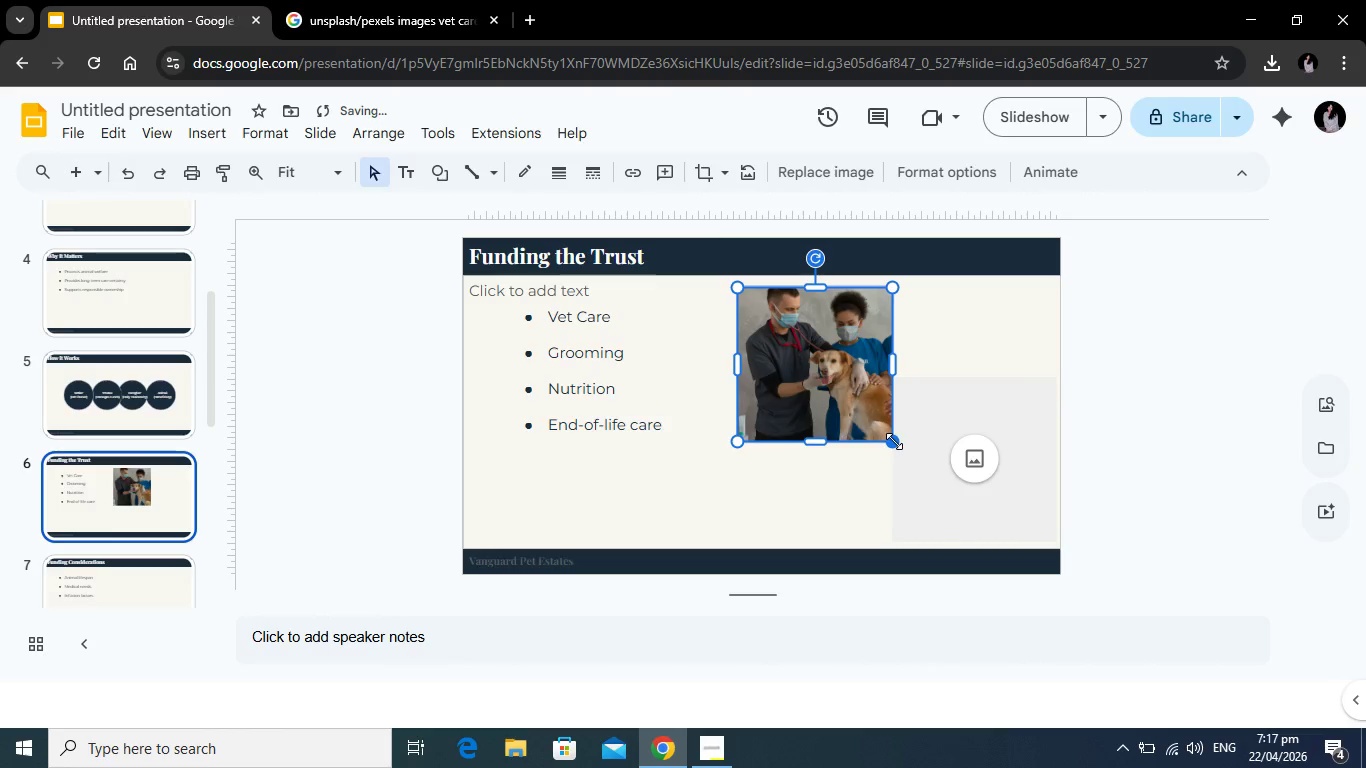 
left_click_drag(start_coordinate=[894, 441], to_coordinate=[874, 430])
 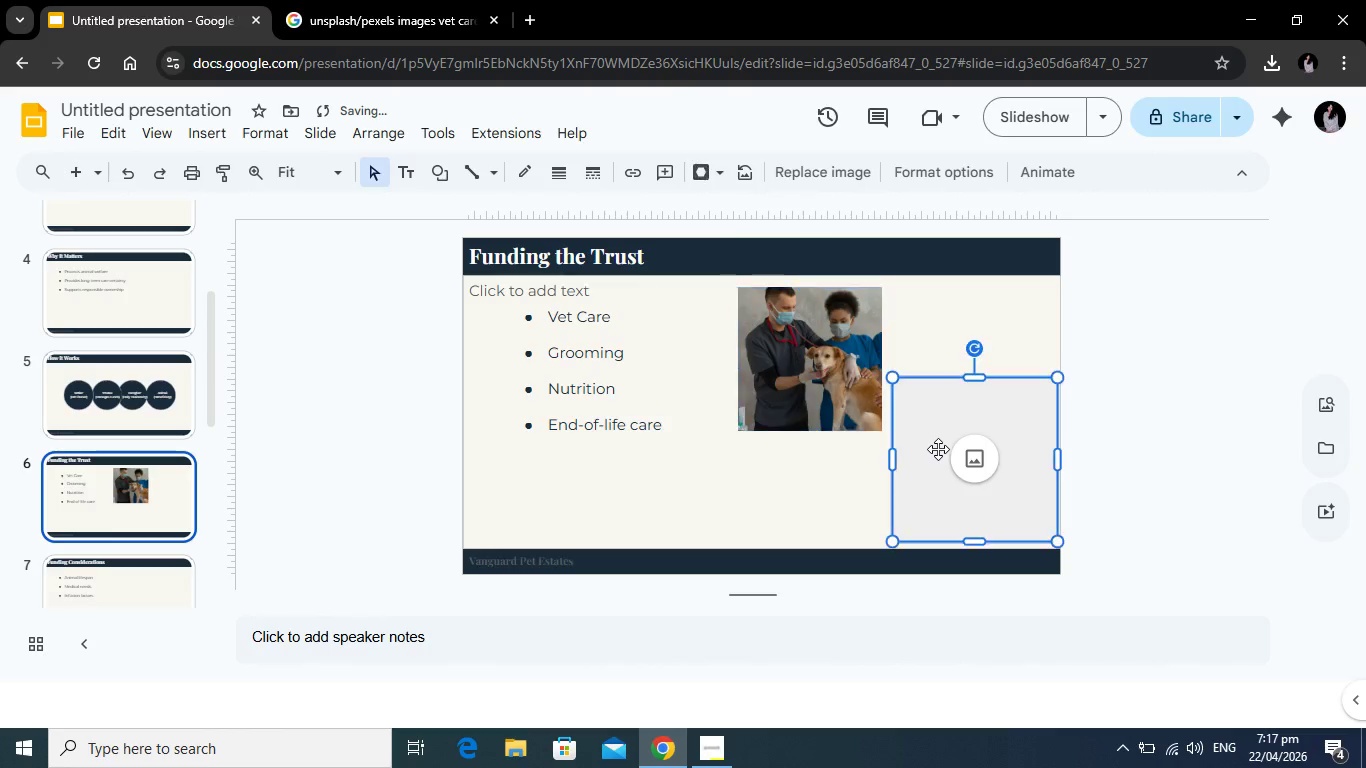 
left_click([937, 449])
 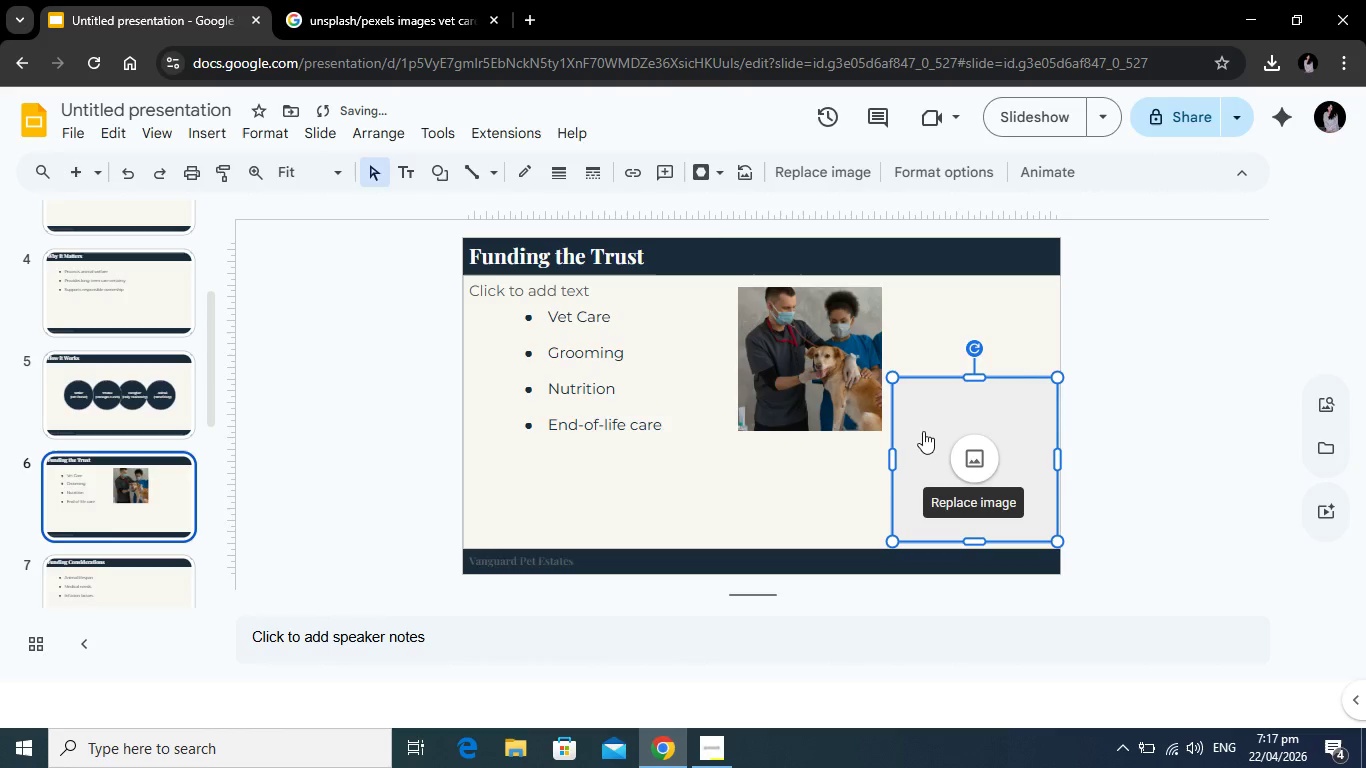 
left_click_drag(start_coordinate=[949, 456], to_coordinate=[793, 370])
 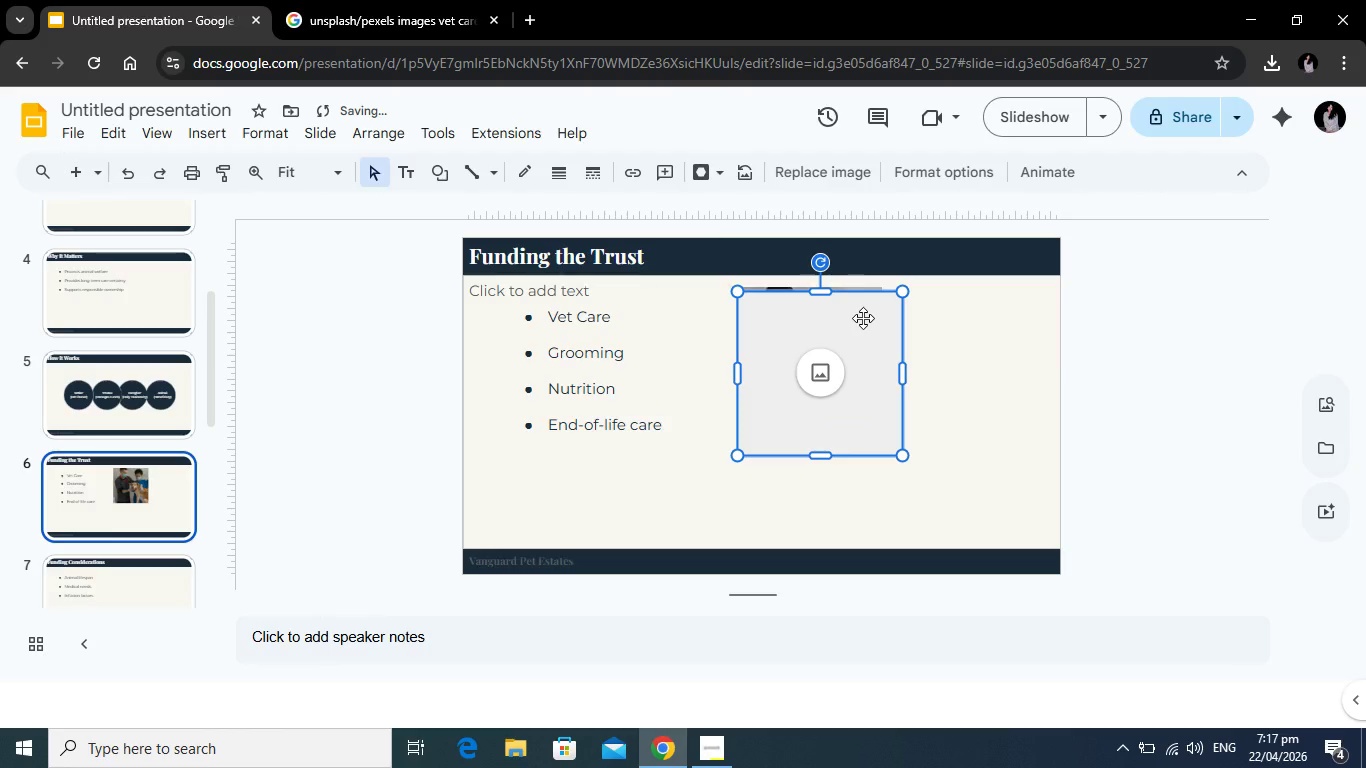 
left_click_drag(start_coordinate=[863, 318], to_coordinate=[863, 312])
 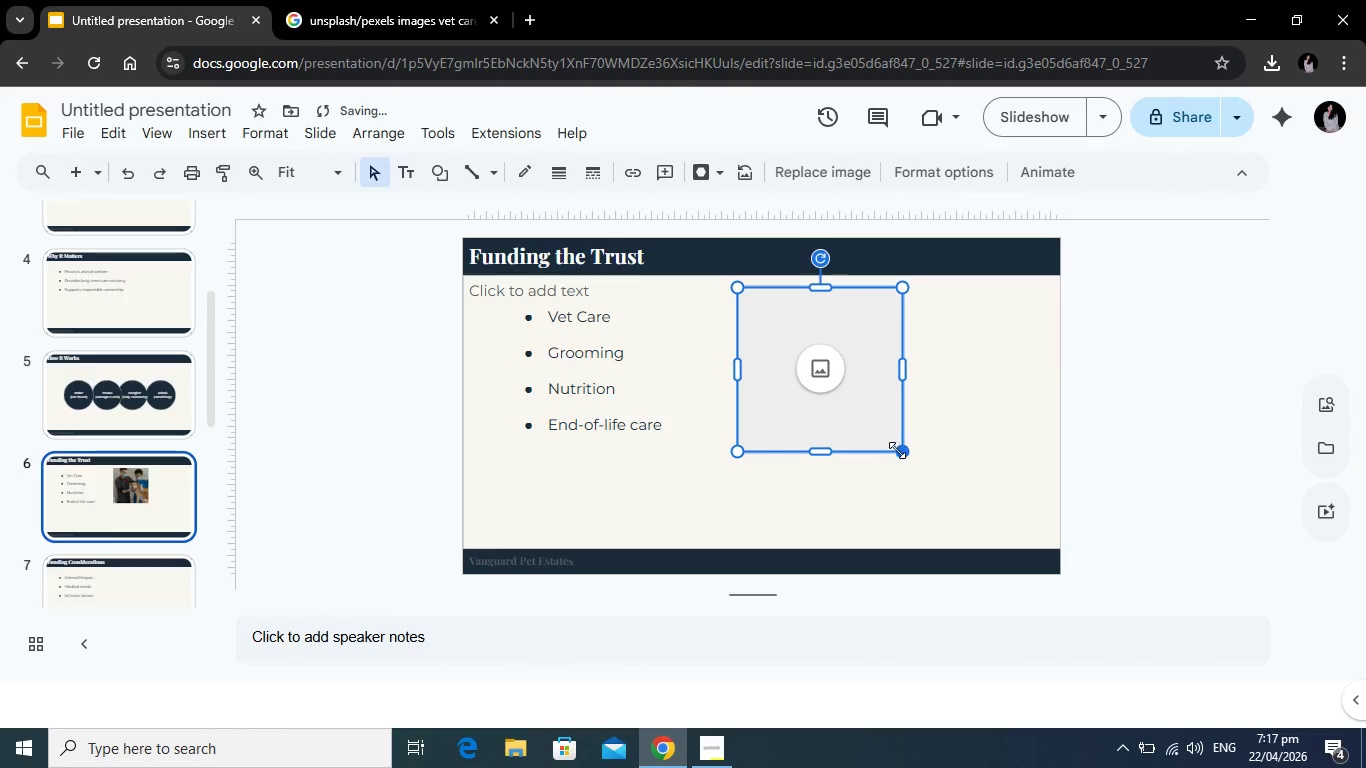 
left_click_drag(start_coordinate=[901, 450], to_coordinate=[886, 439])
 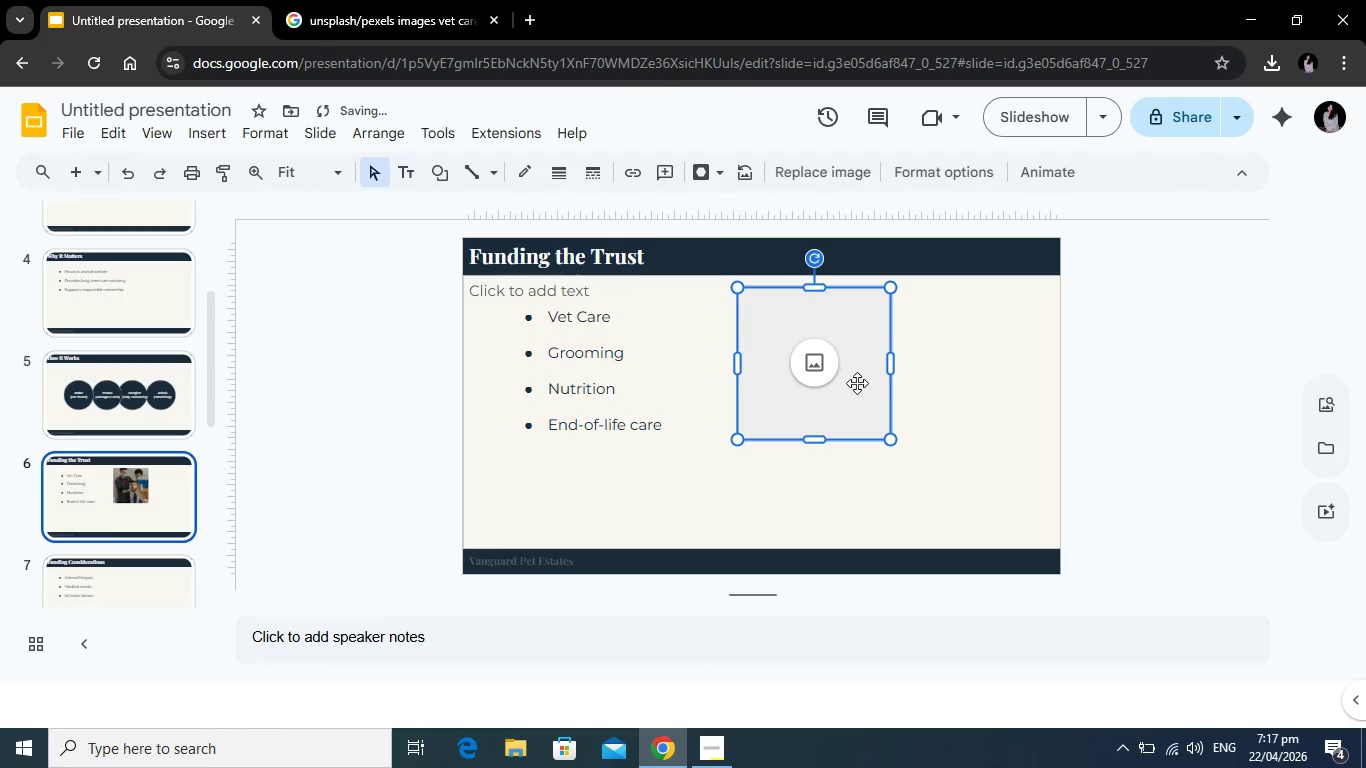 
left_click_drag(start_coordinate=[856, 383], to_coordinate=[1017, 484])
 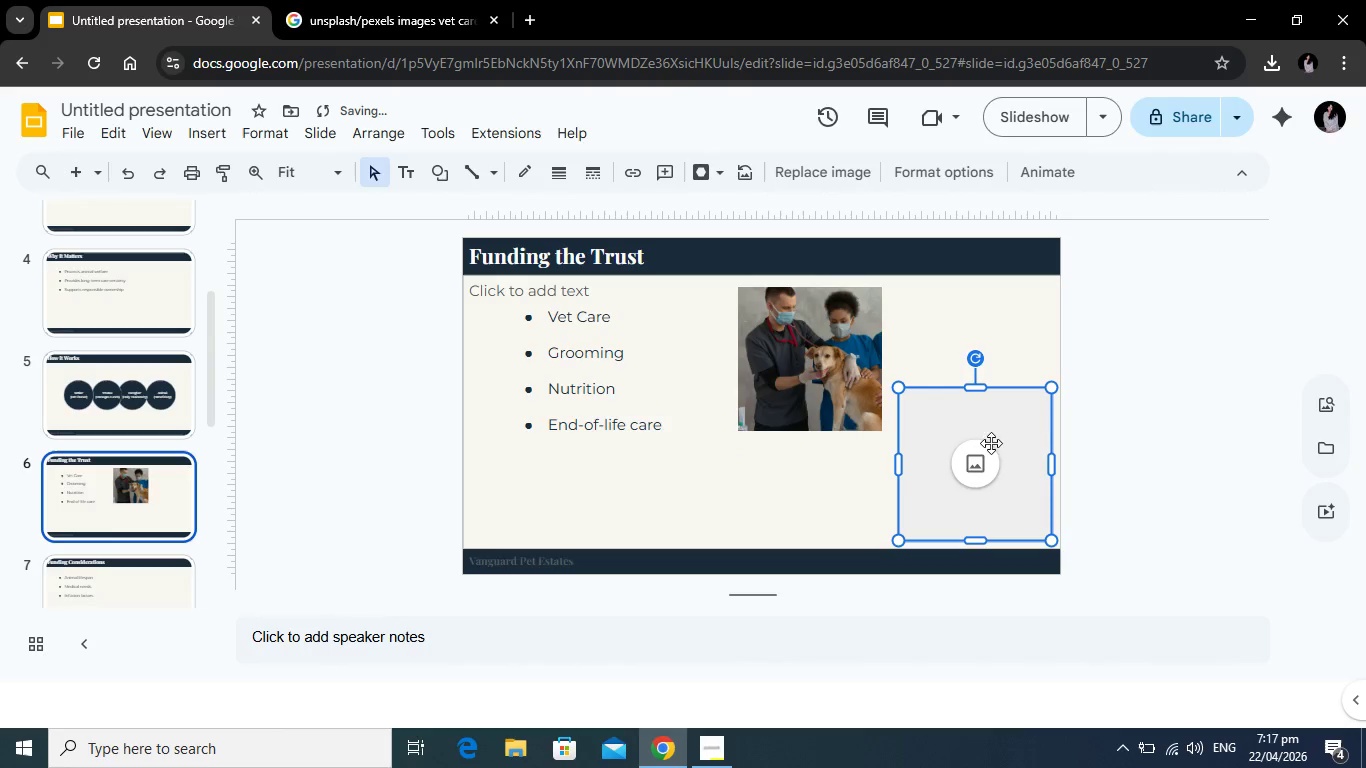 
left_click_drag(start_coordinate=[1014, 436], to_coordinate=[855, 336])
 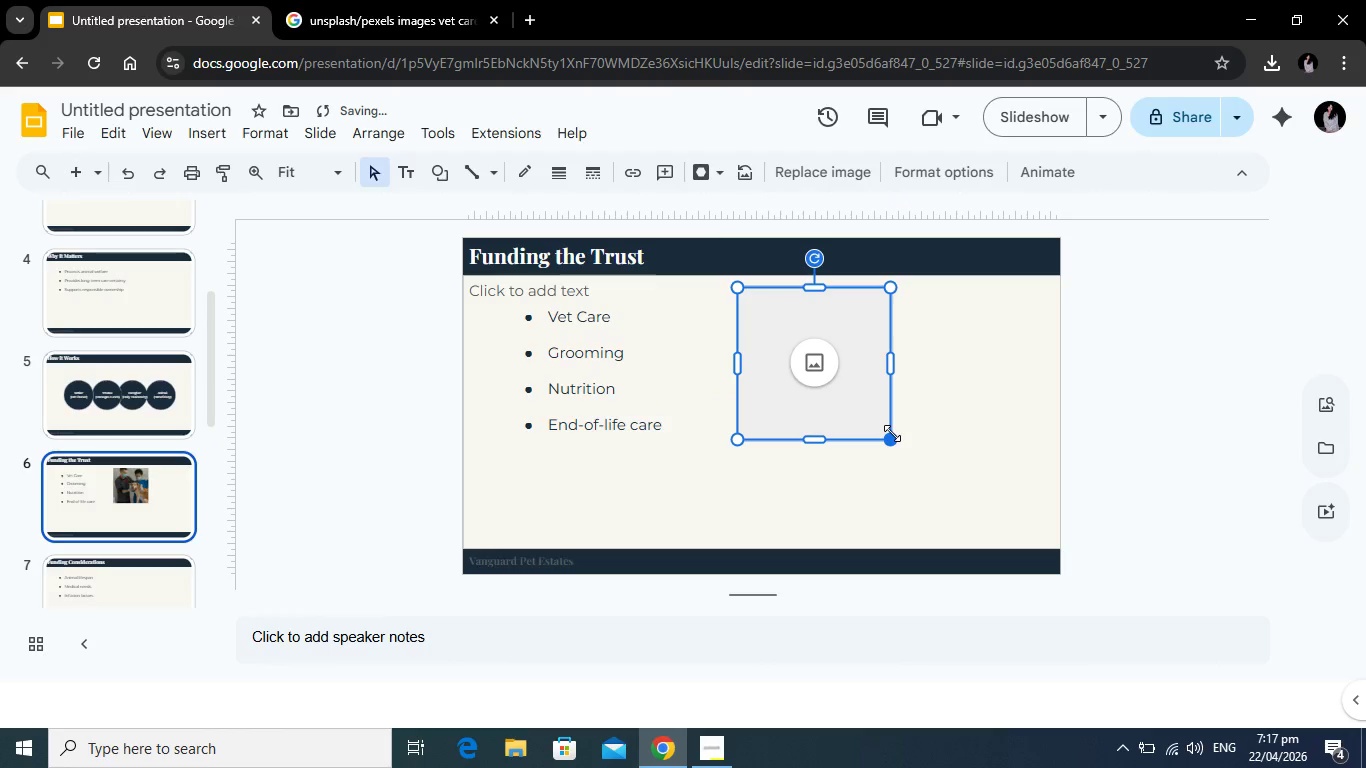 
left_click_drag(start_coordinate=[892, 433], to_coordinate=[884, 425])
 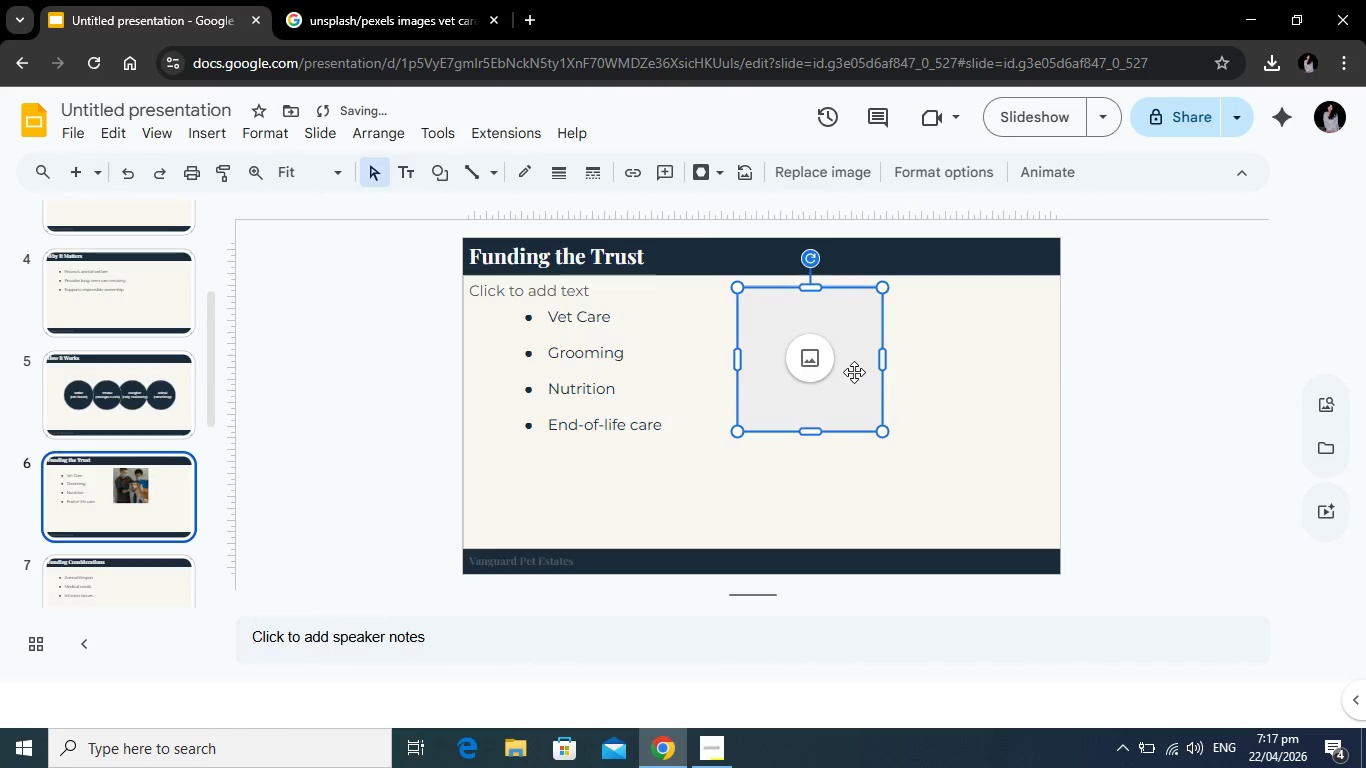 
left_click_drag(start_coordinate=[851, 373], to_coordinate=[1007, 486])
 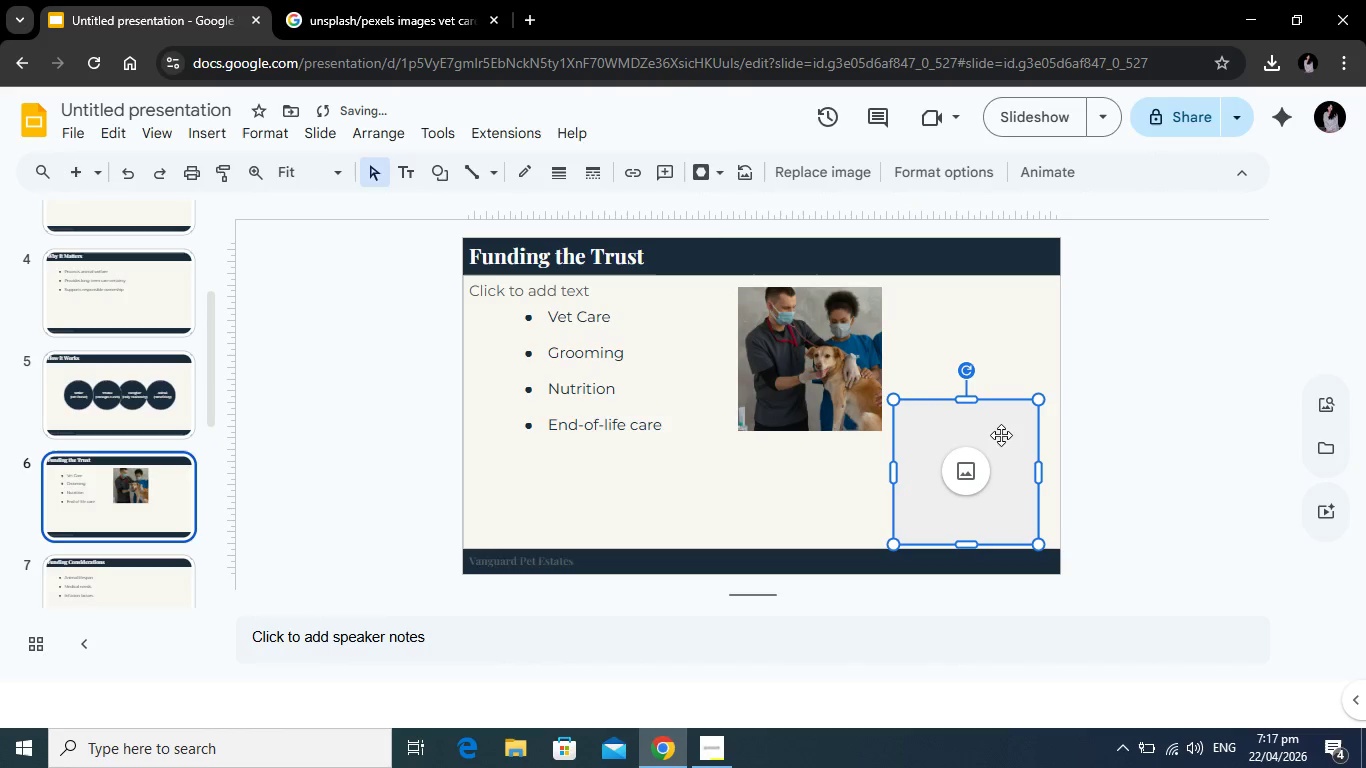 
left_click_drag(start_coordinate=[1000, 434], to_coordinate=[997, 427])
 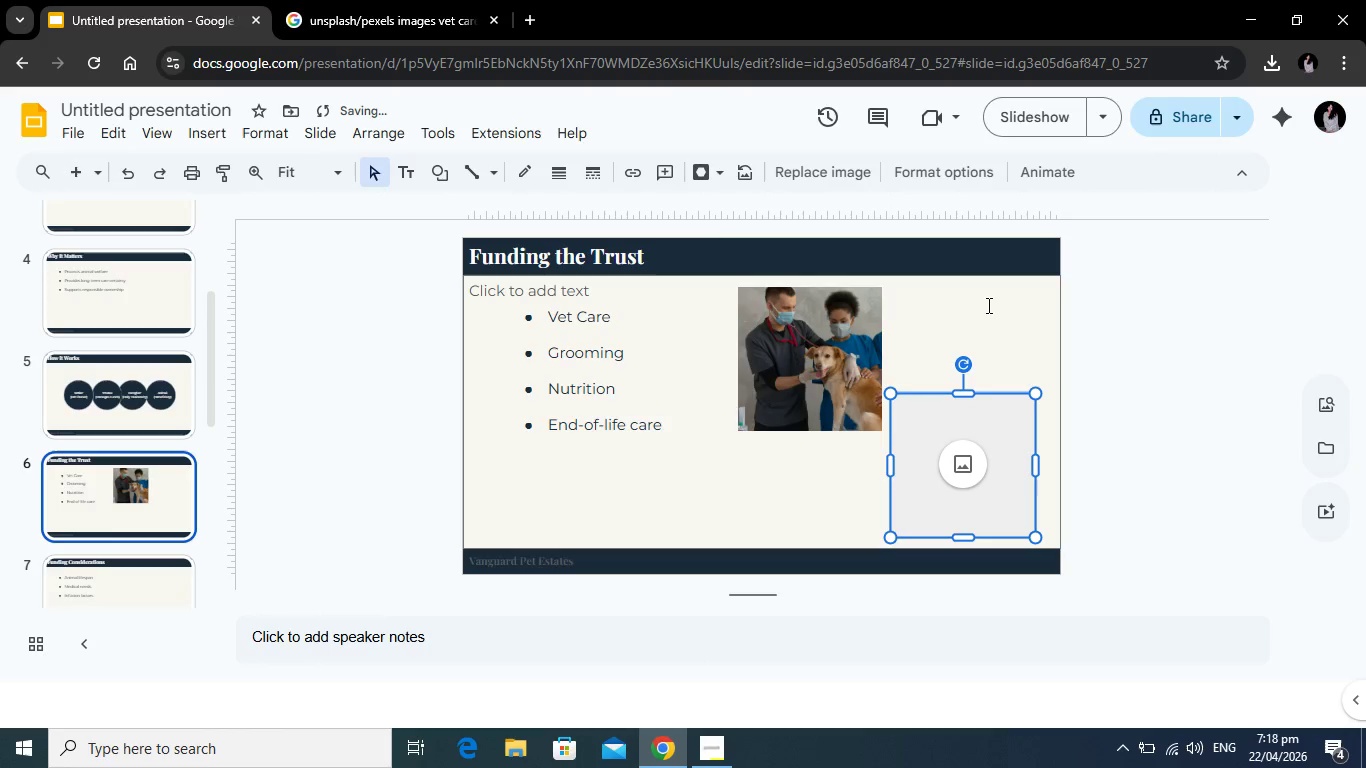 
left_click([987, 304])
 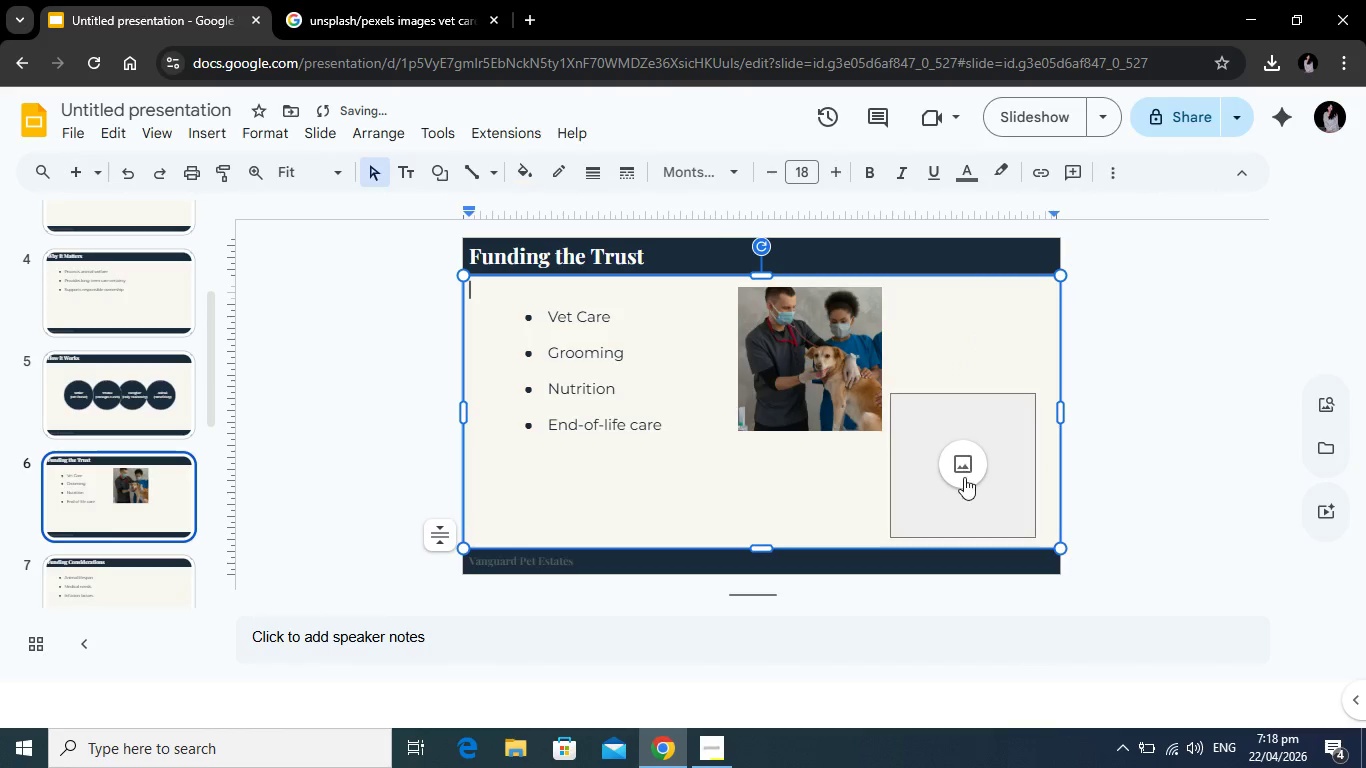 
mouse_move([990, 465])
 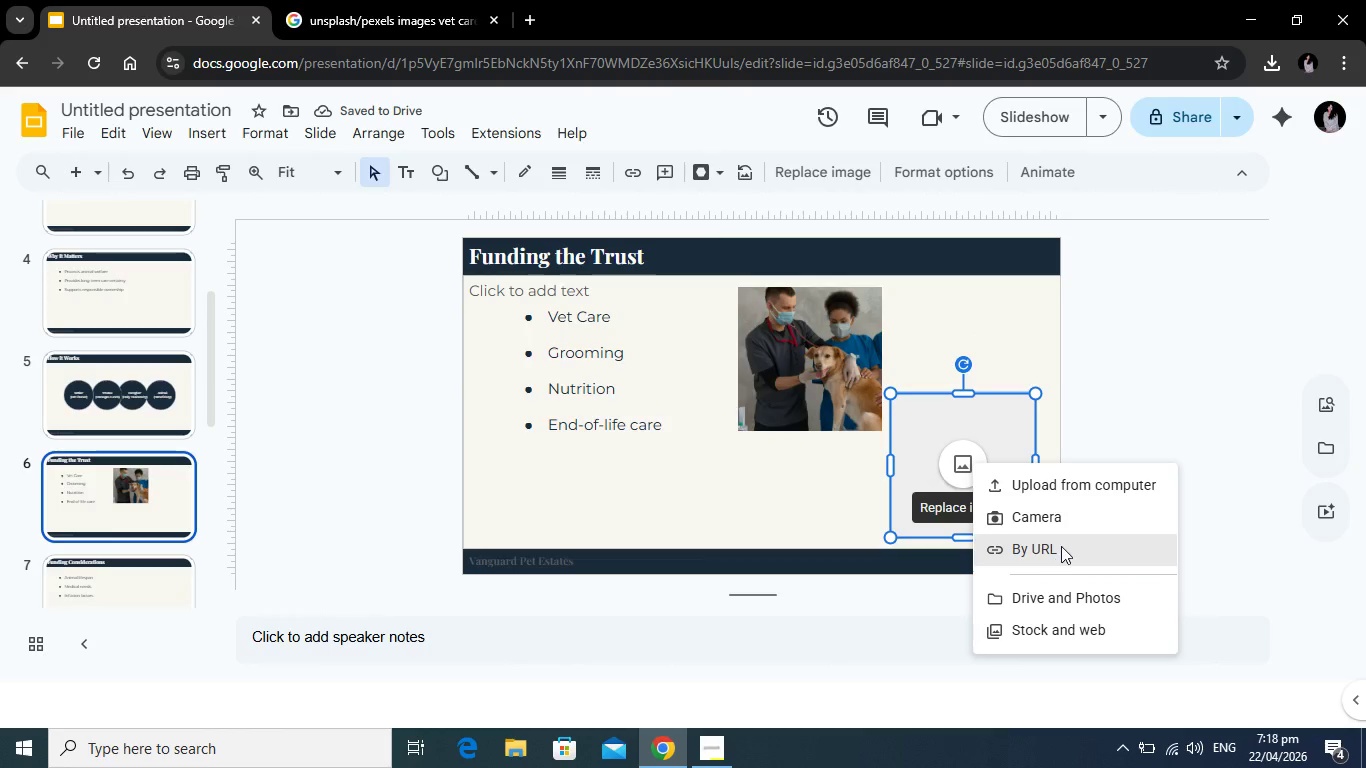 
left_click([1061, 546])
 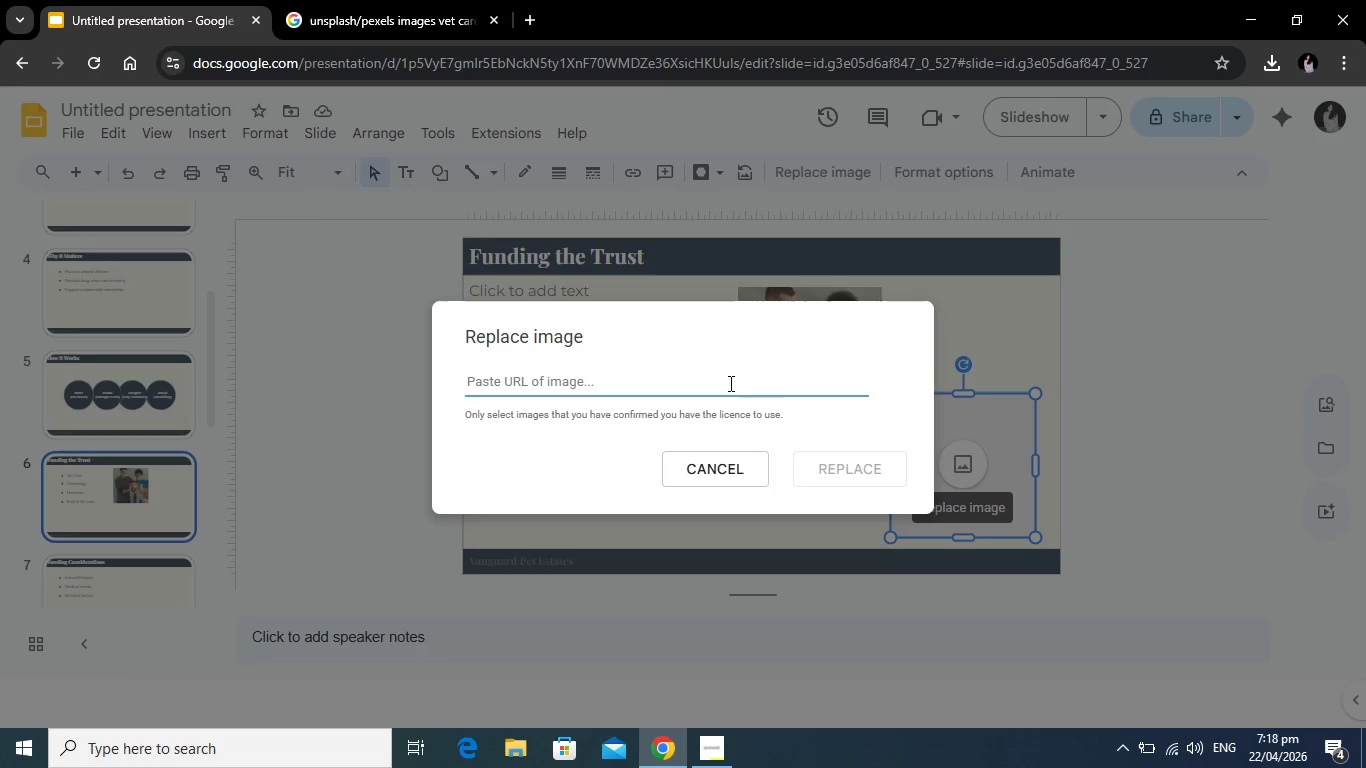 
right_click([729, 383])
 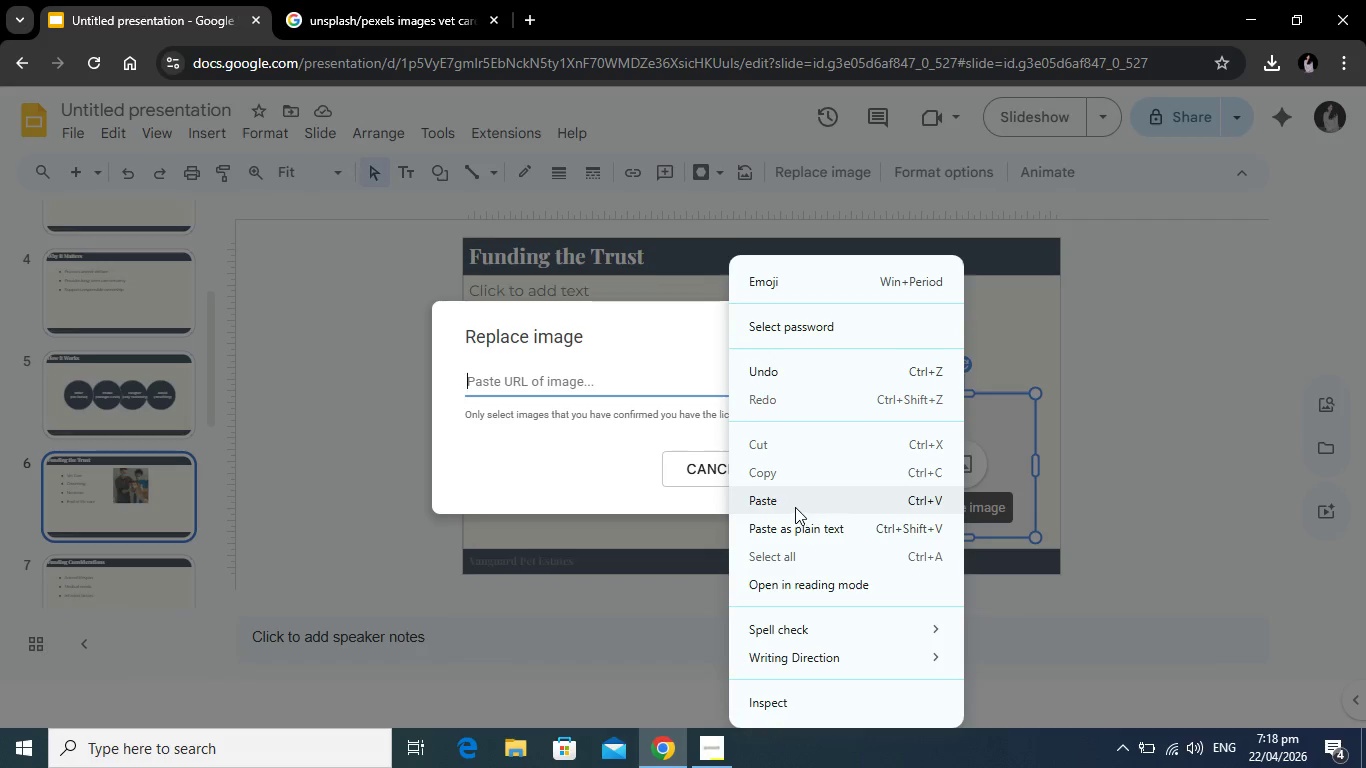 
left_click([795, 507])
 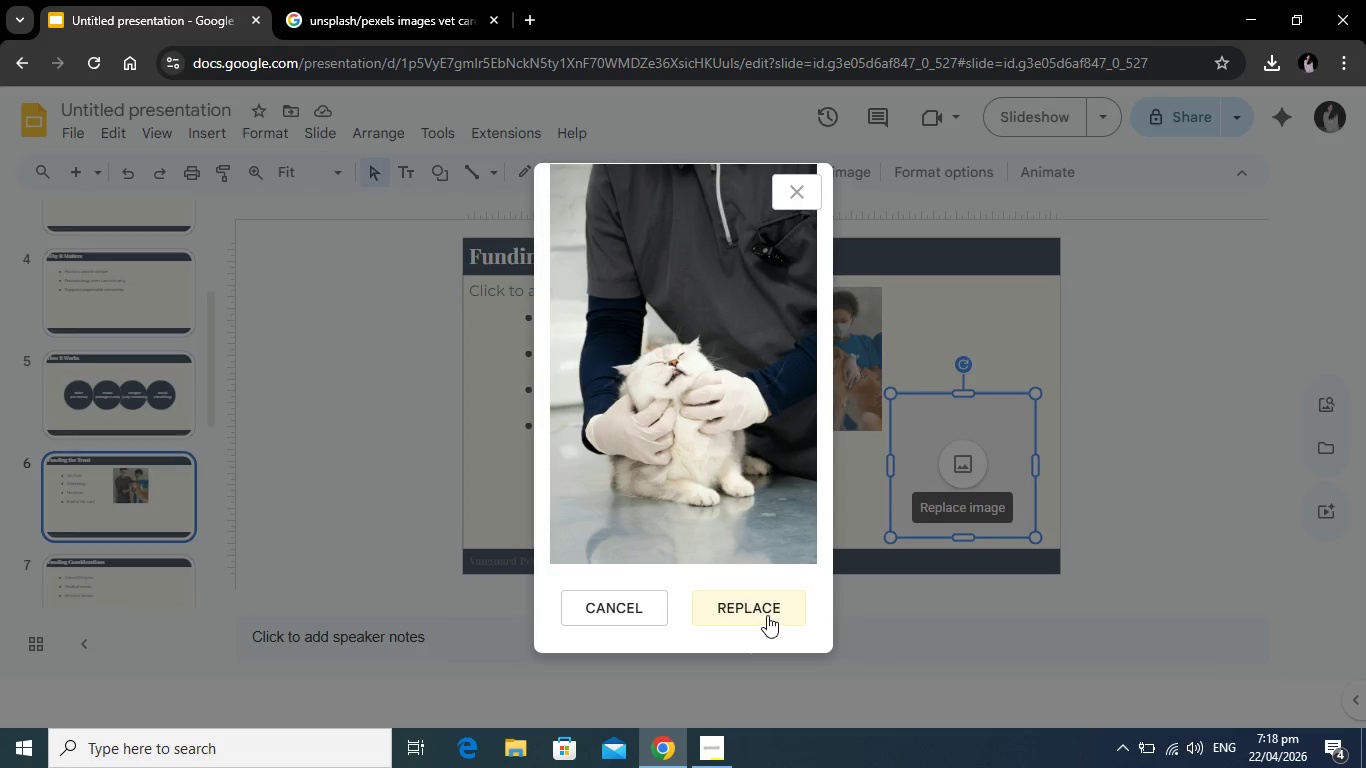 
left_click([767, 614])
 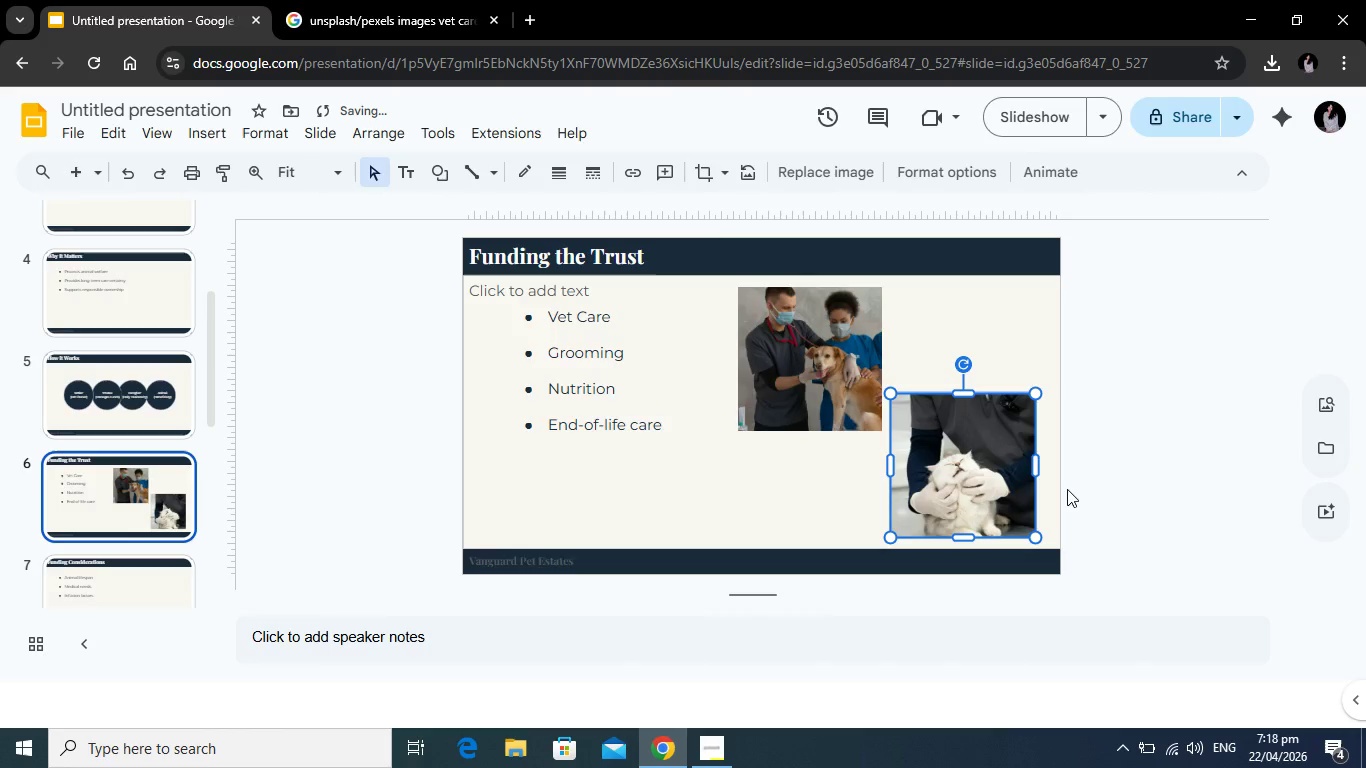 
left_click([1000, 319])
 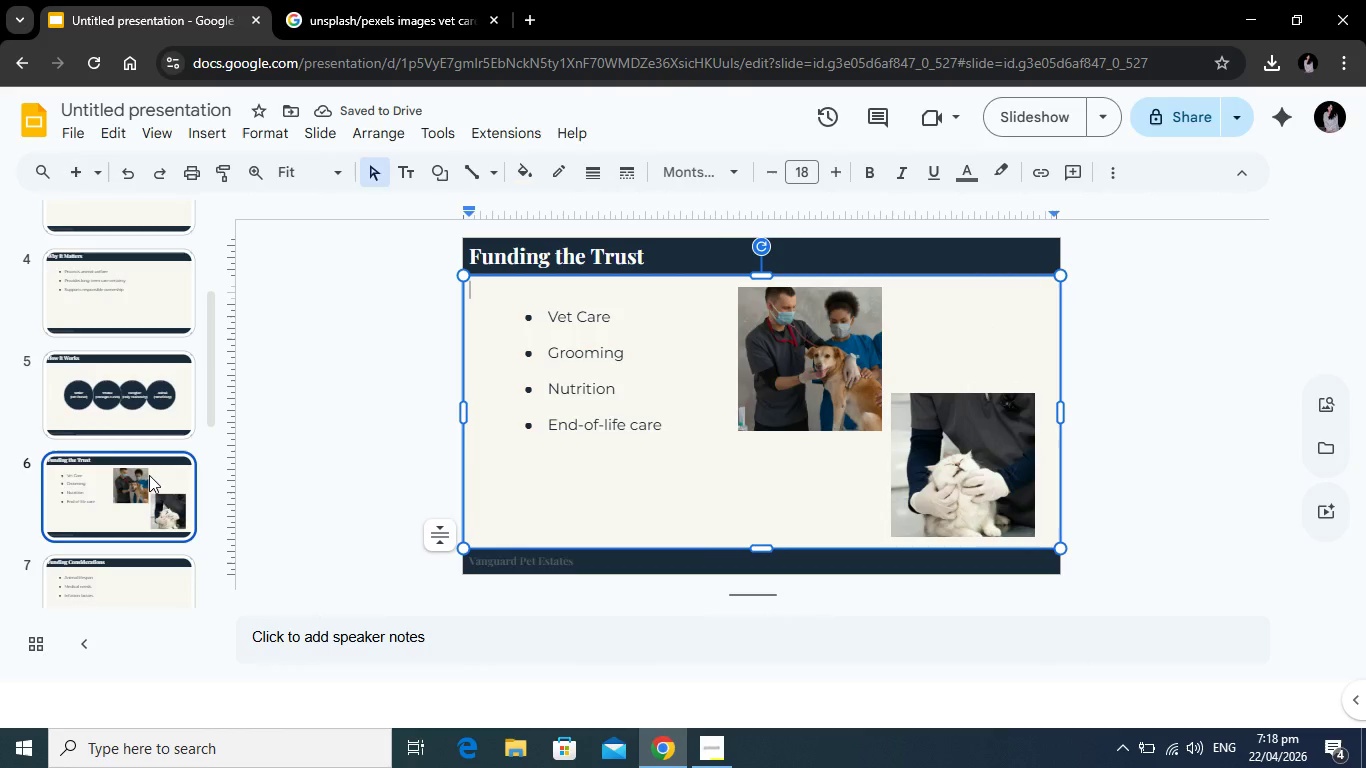 
scroll: coordinate [157, 474], scroll_direction: down, amount: 6.0
 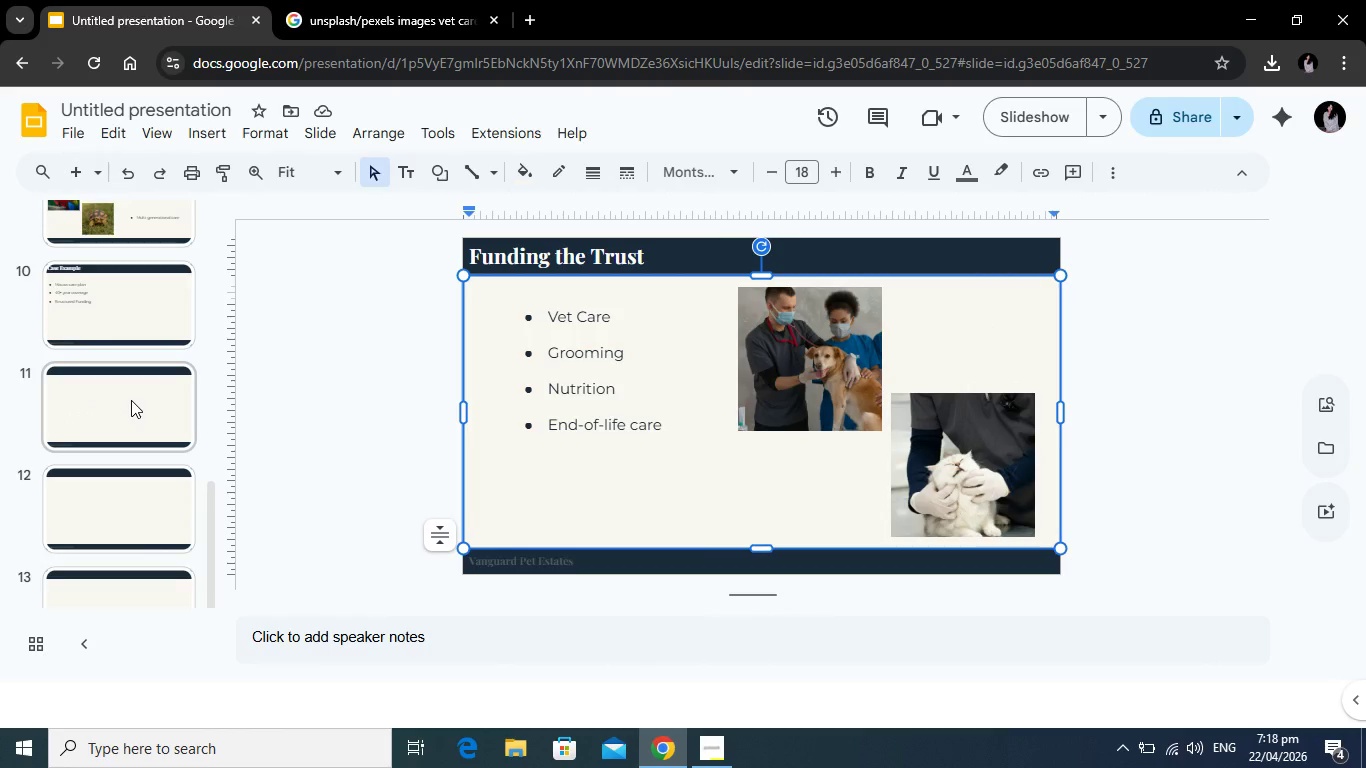 
left_click([131, 400])
 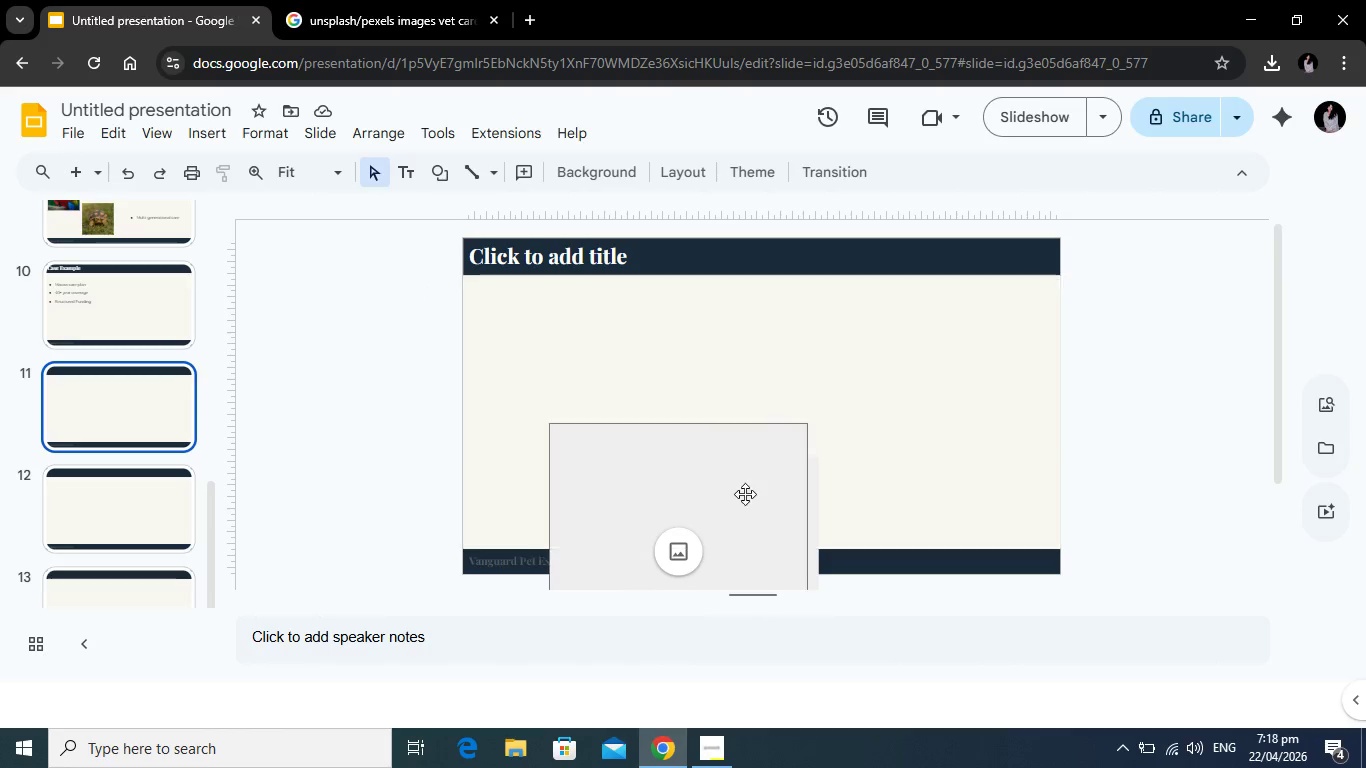 
left_click([752, 494])
 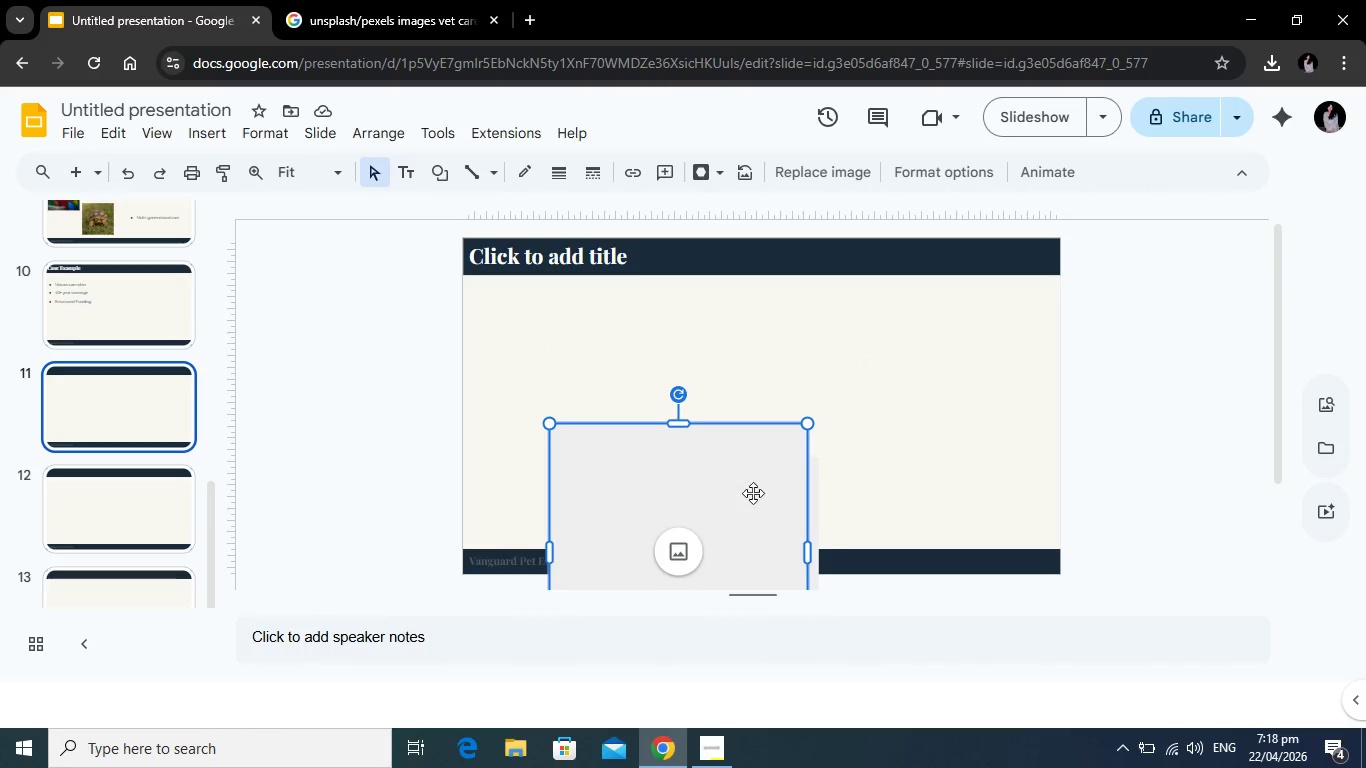 
key(Backspace)
 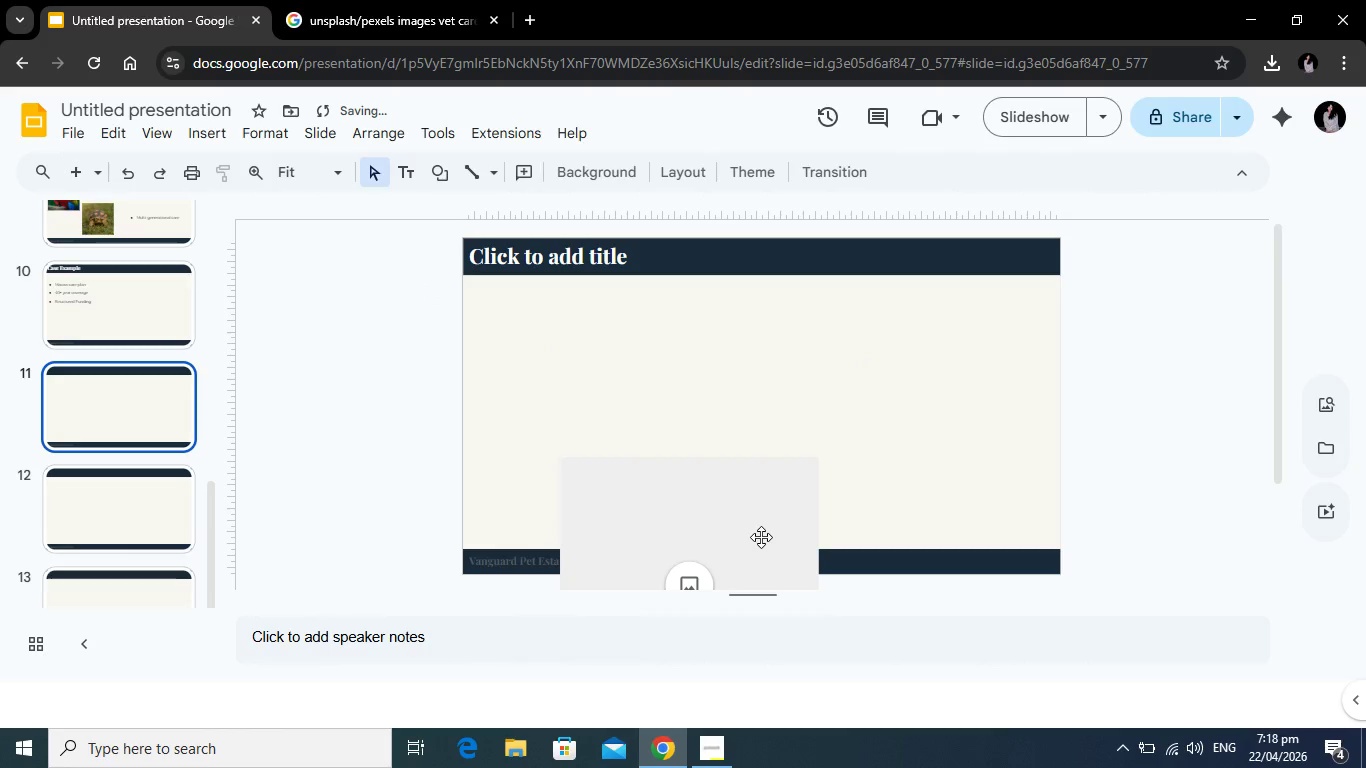 
left_click([761, 537])
 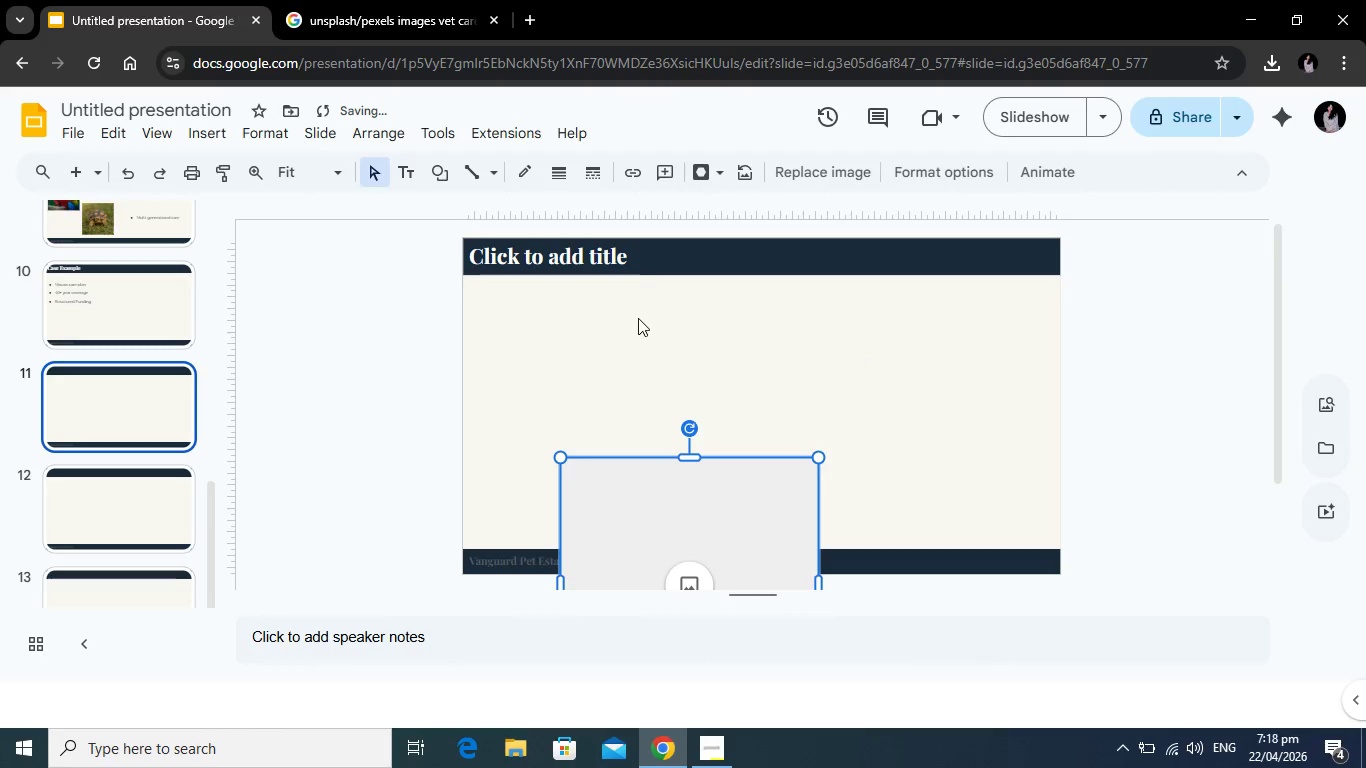 
key(Backspace)
 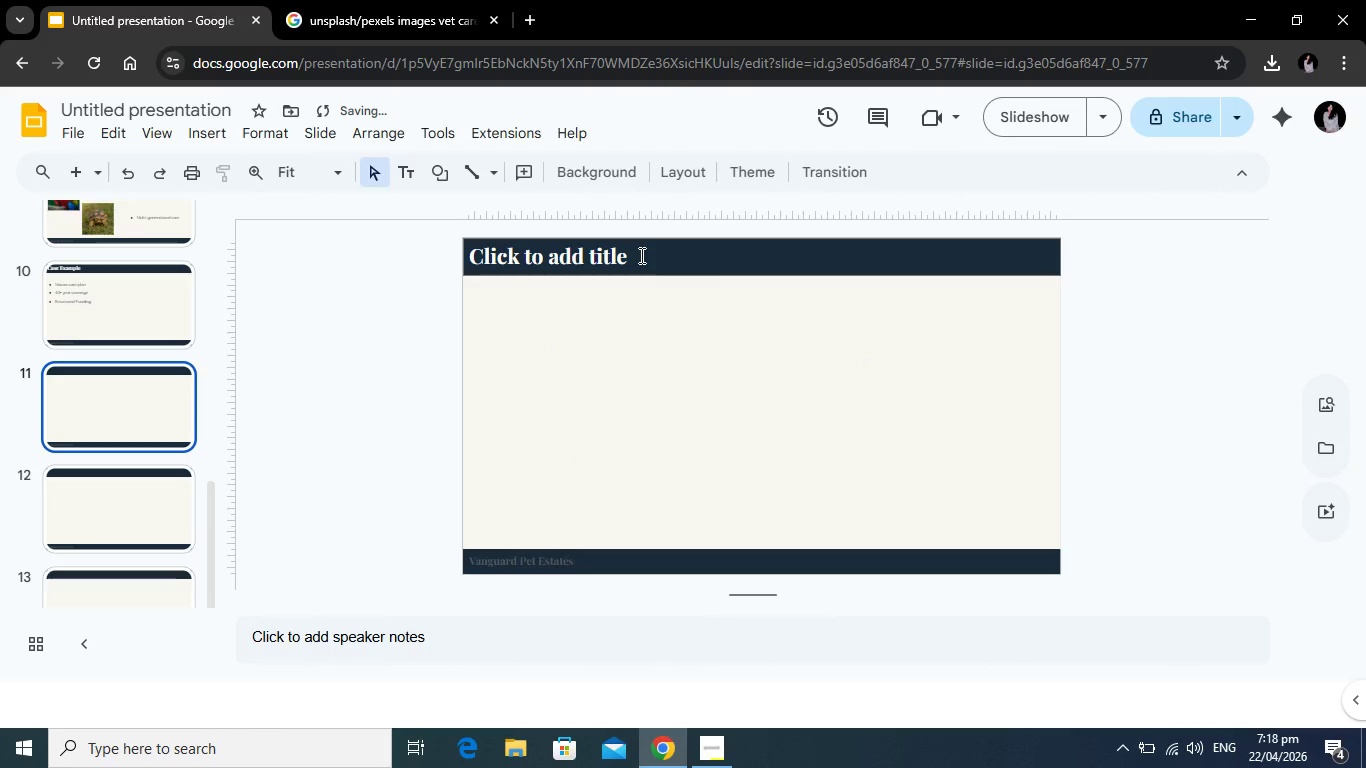 
left_click([640, 255])
 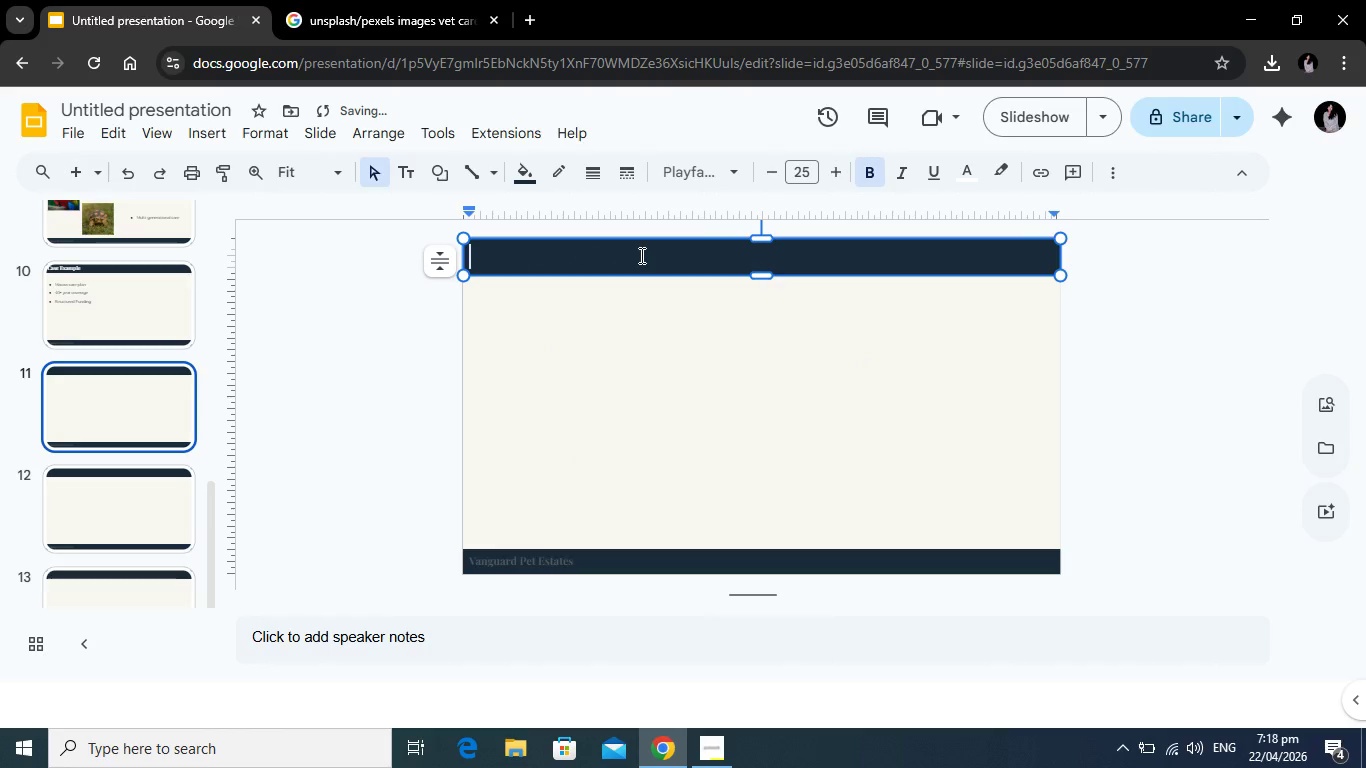 
type(Benefits for Partners)
 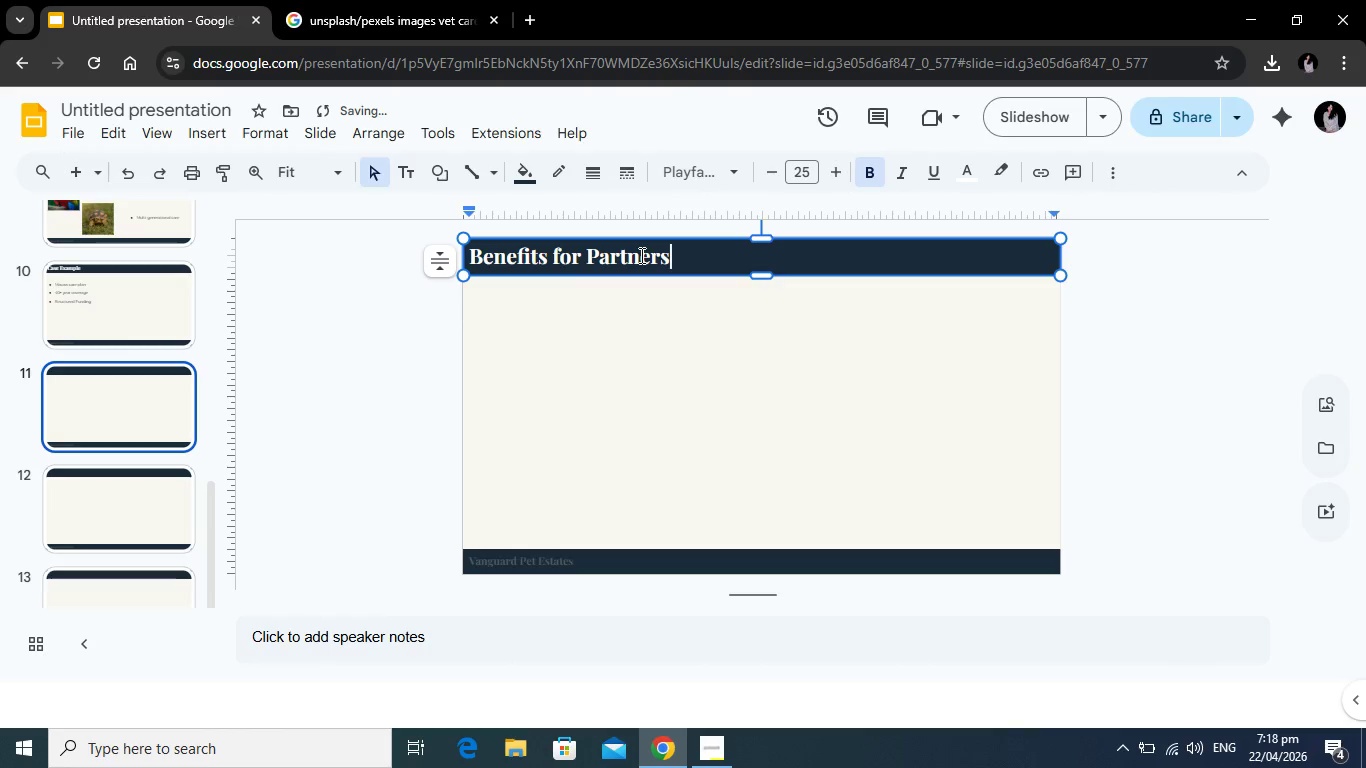 
left_click([585, 336])
 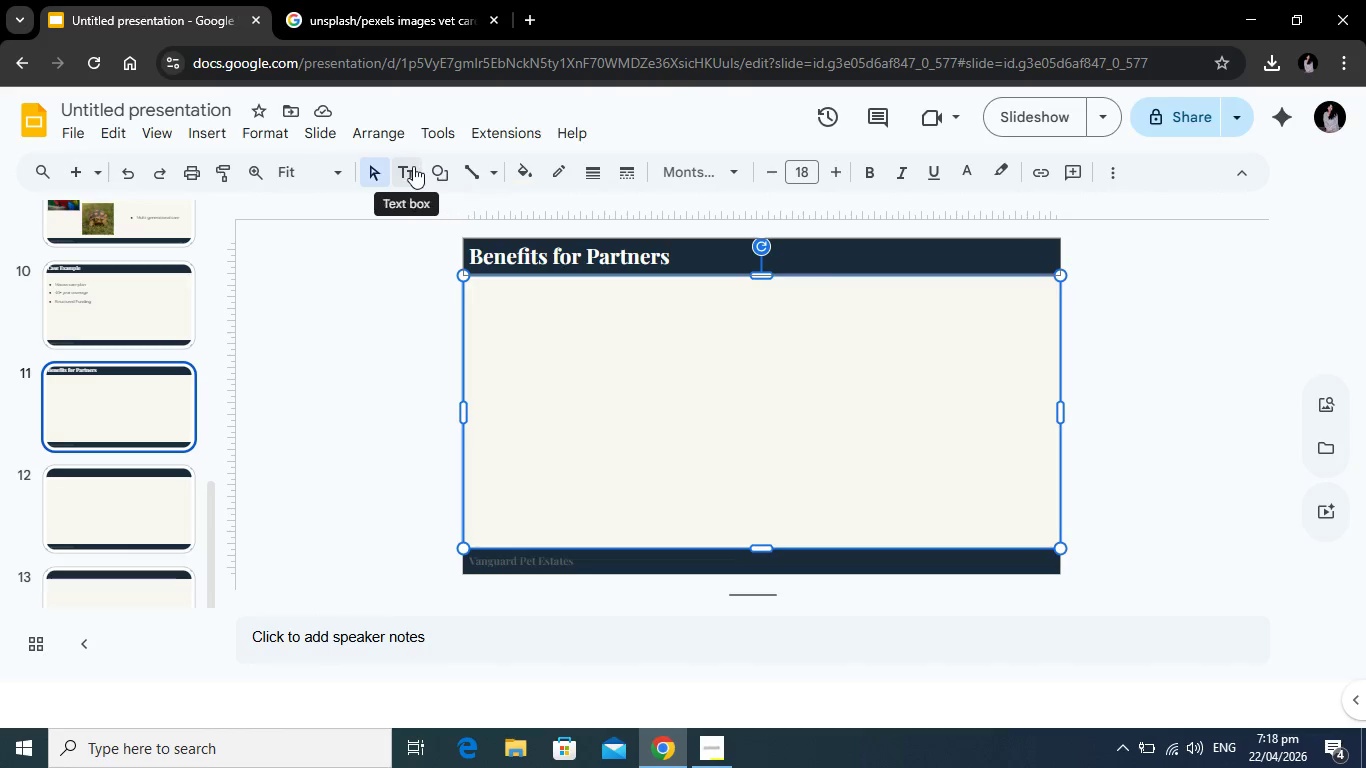 
left_click([410, 167])
 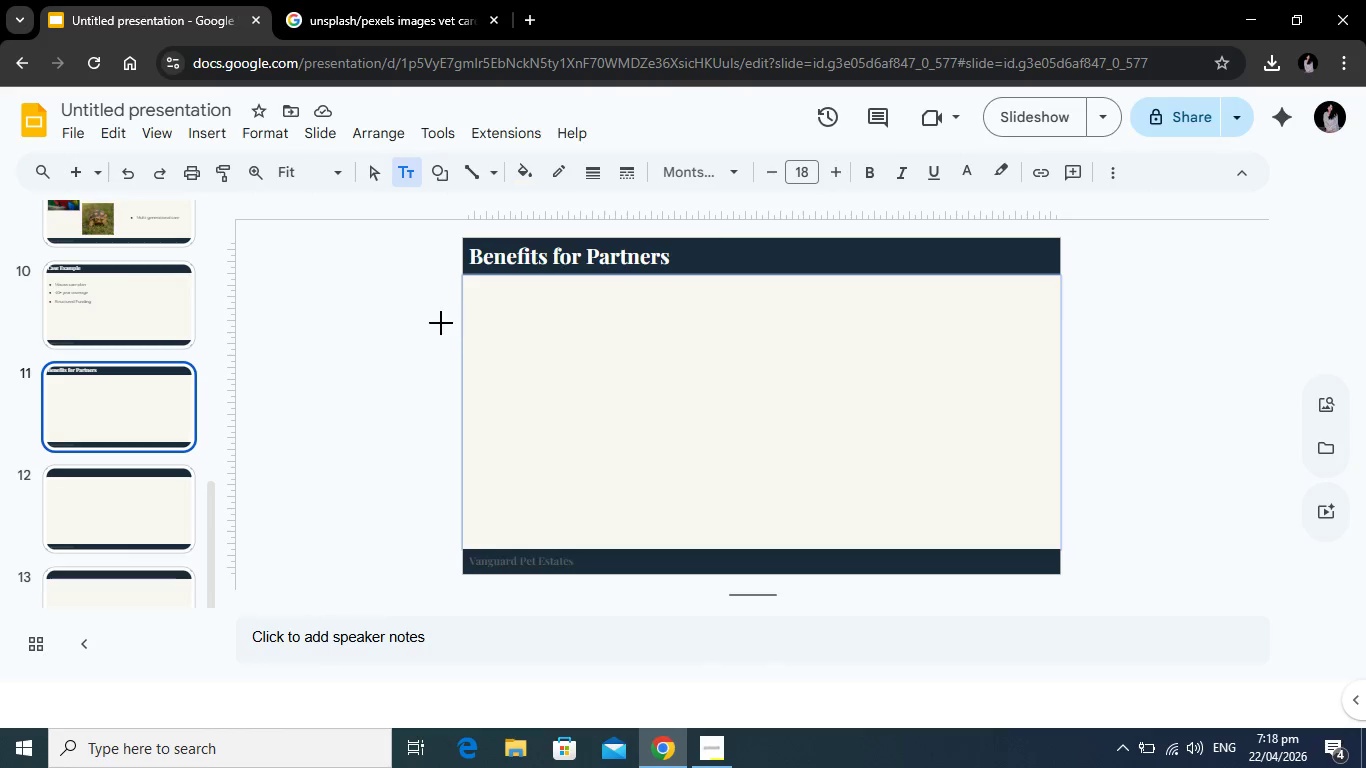 
left_click([386, 291])
 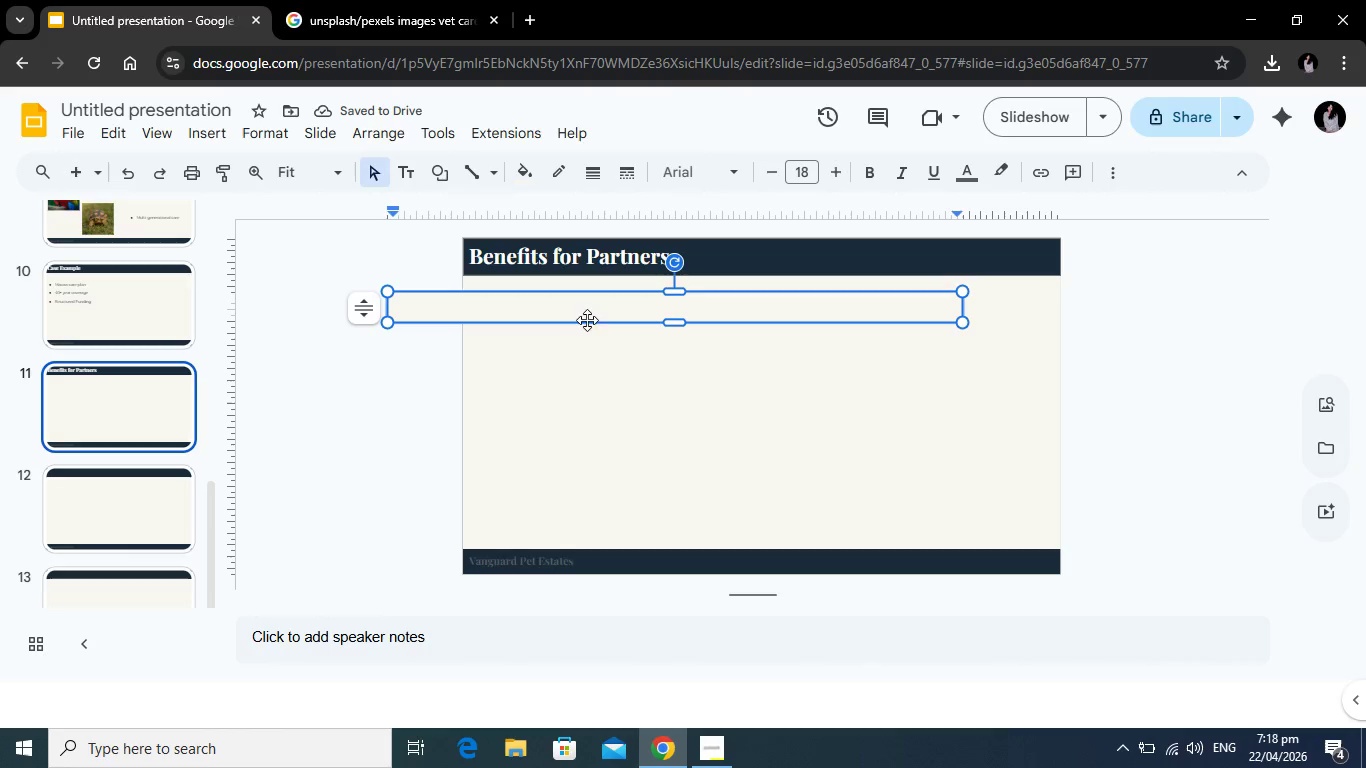 
key(Backspace)
 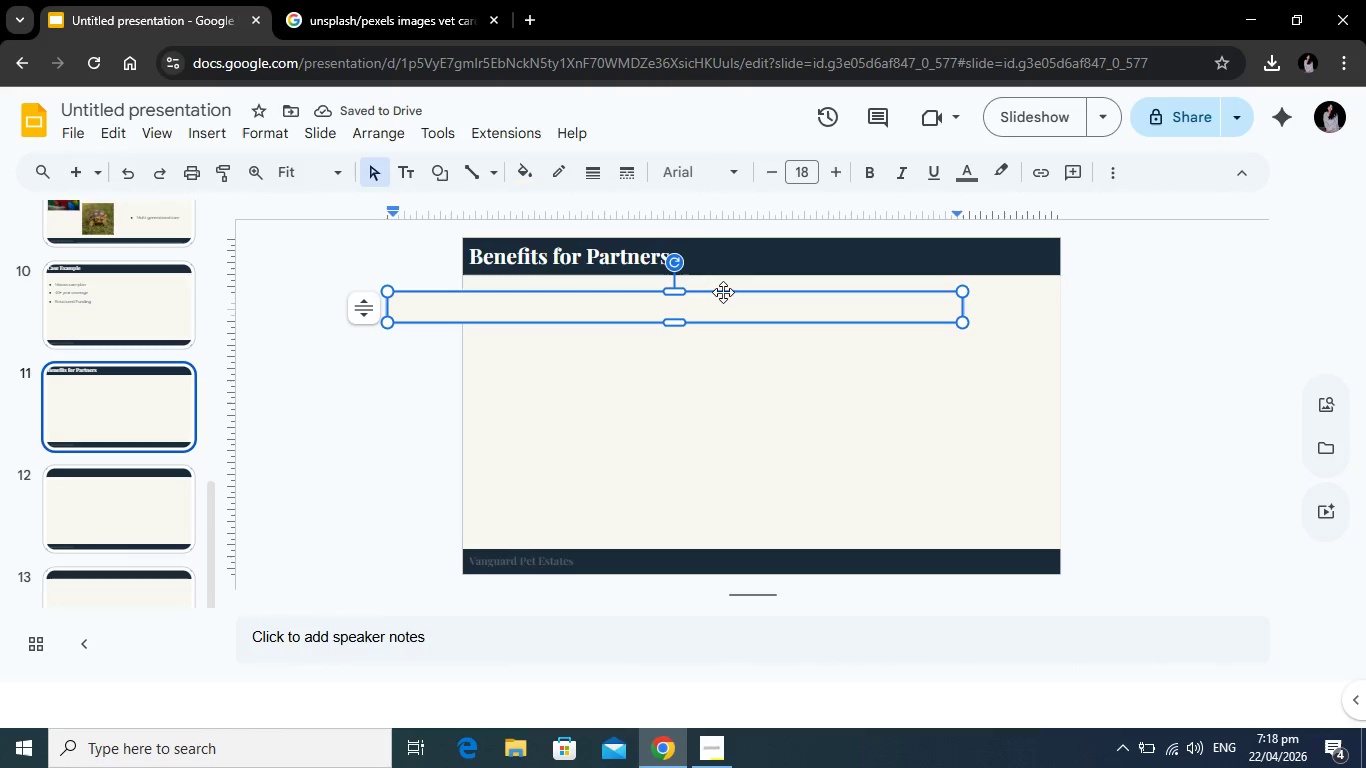 
left_click([723, 292])
 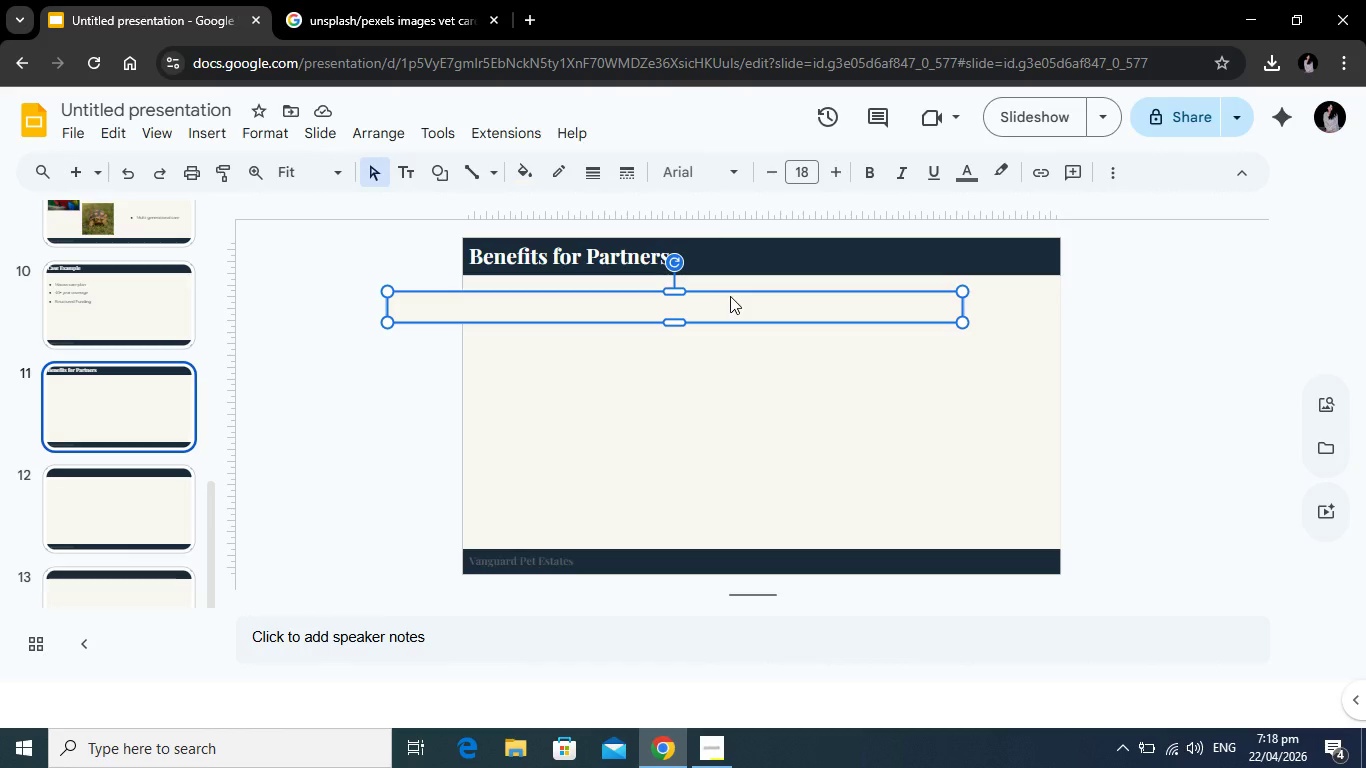 
key(Backspace)
 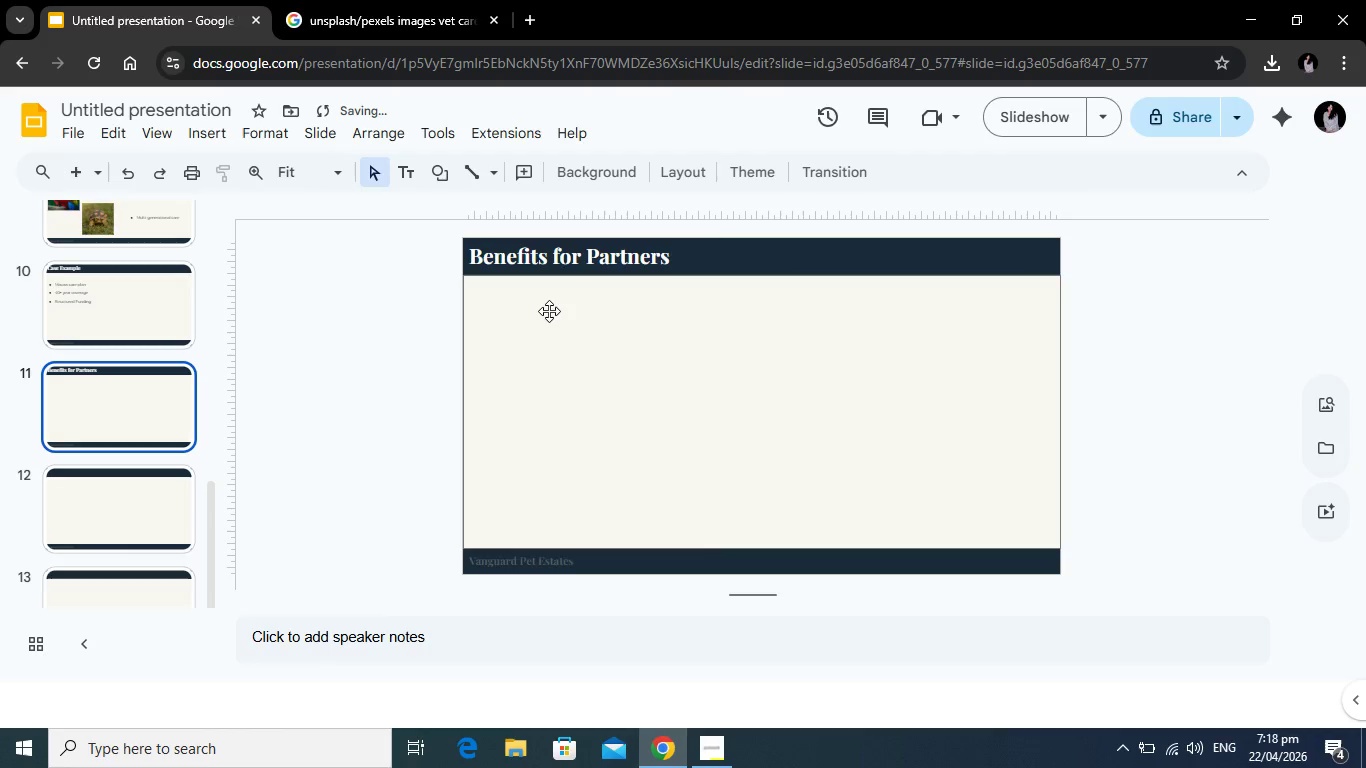 
left_click([549, 311])
 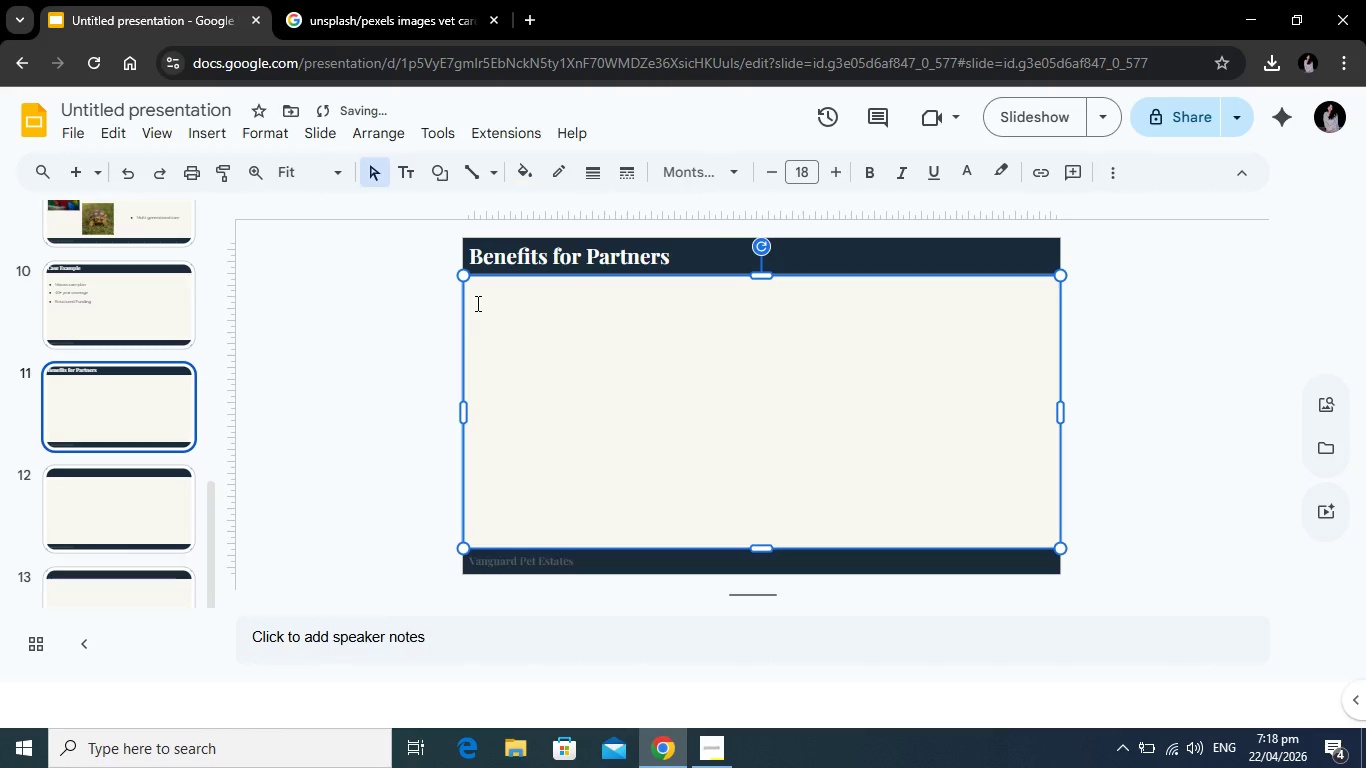 
left_click([476, 303])
 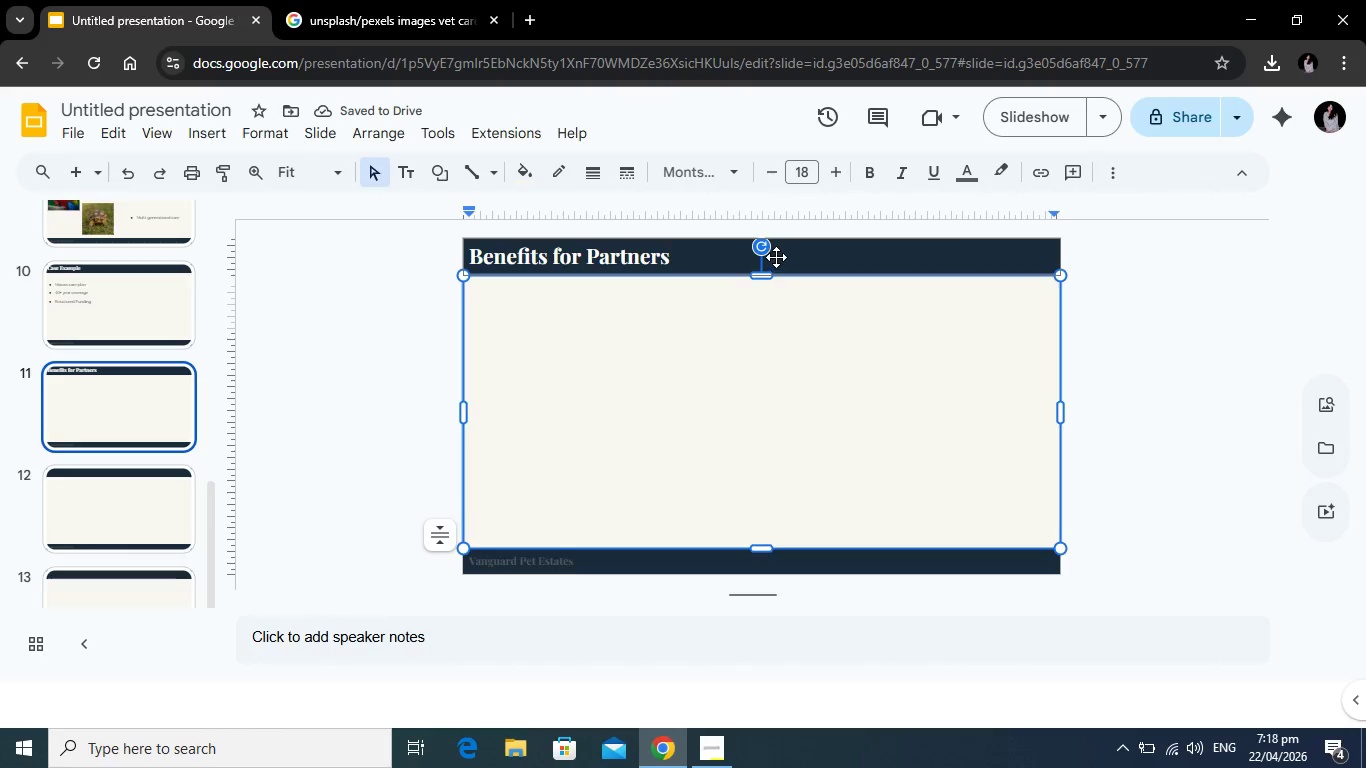 
key(Enter)
 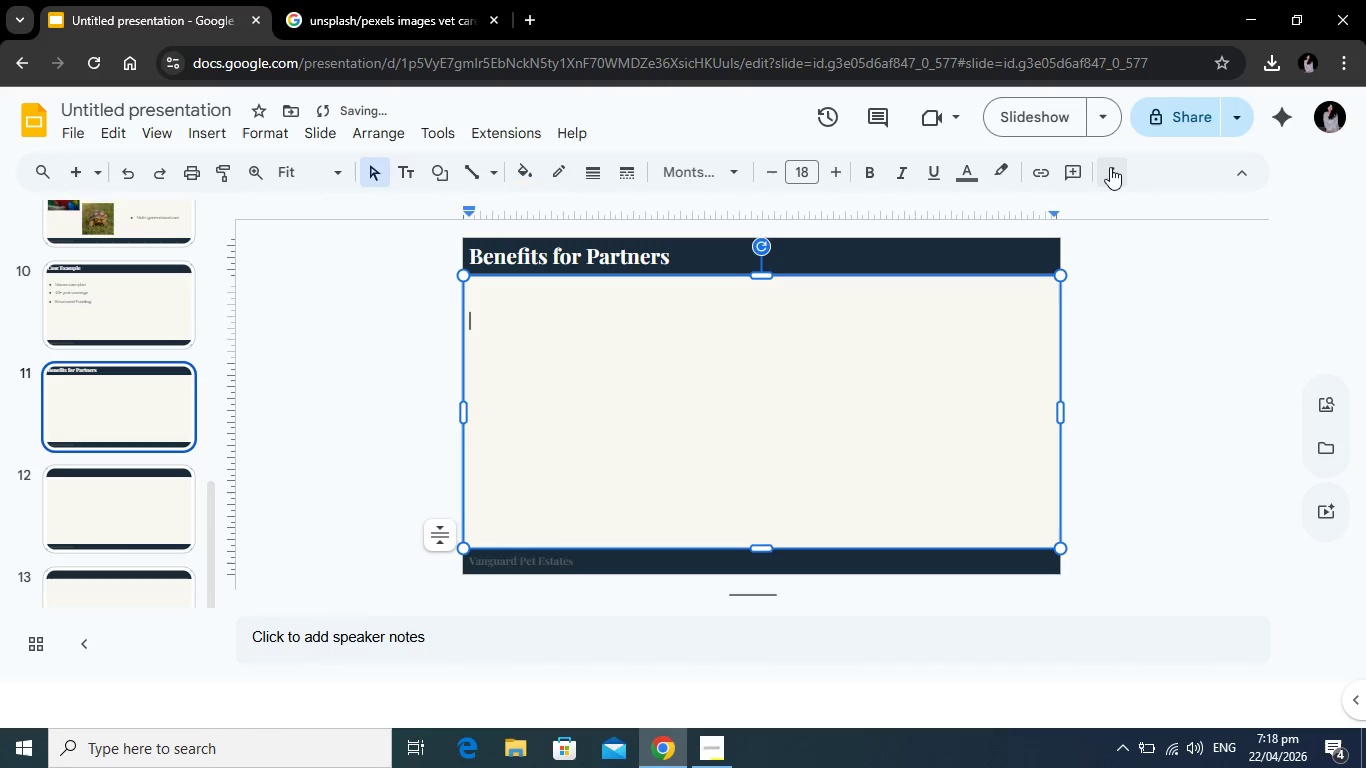 
left_click([1110, 167])
 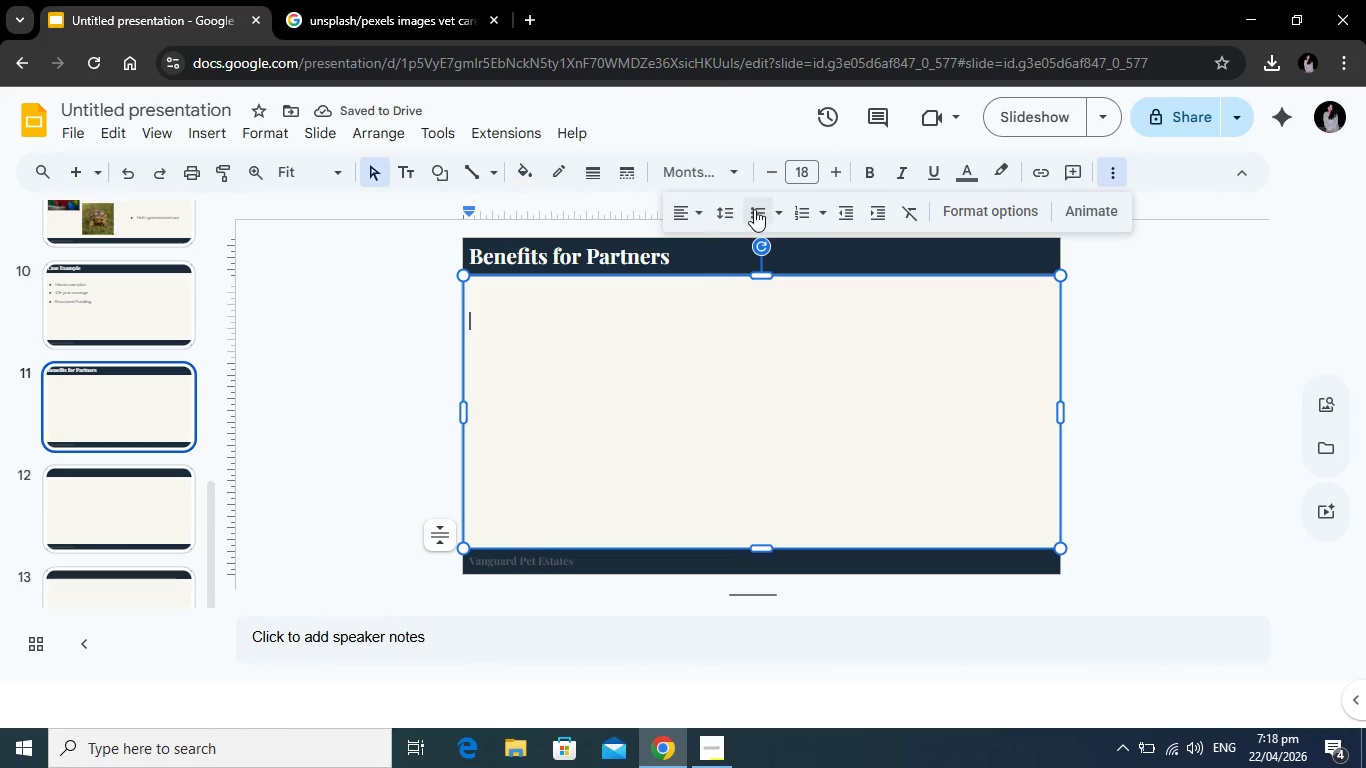 
left_click([754, 209])
 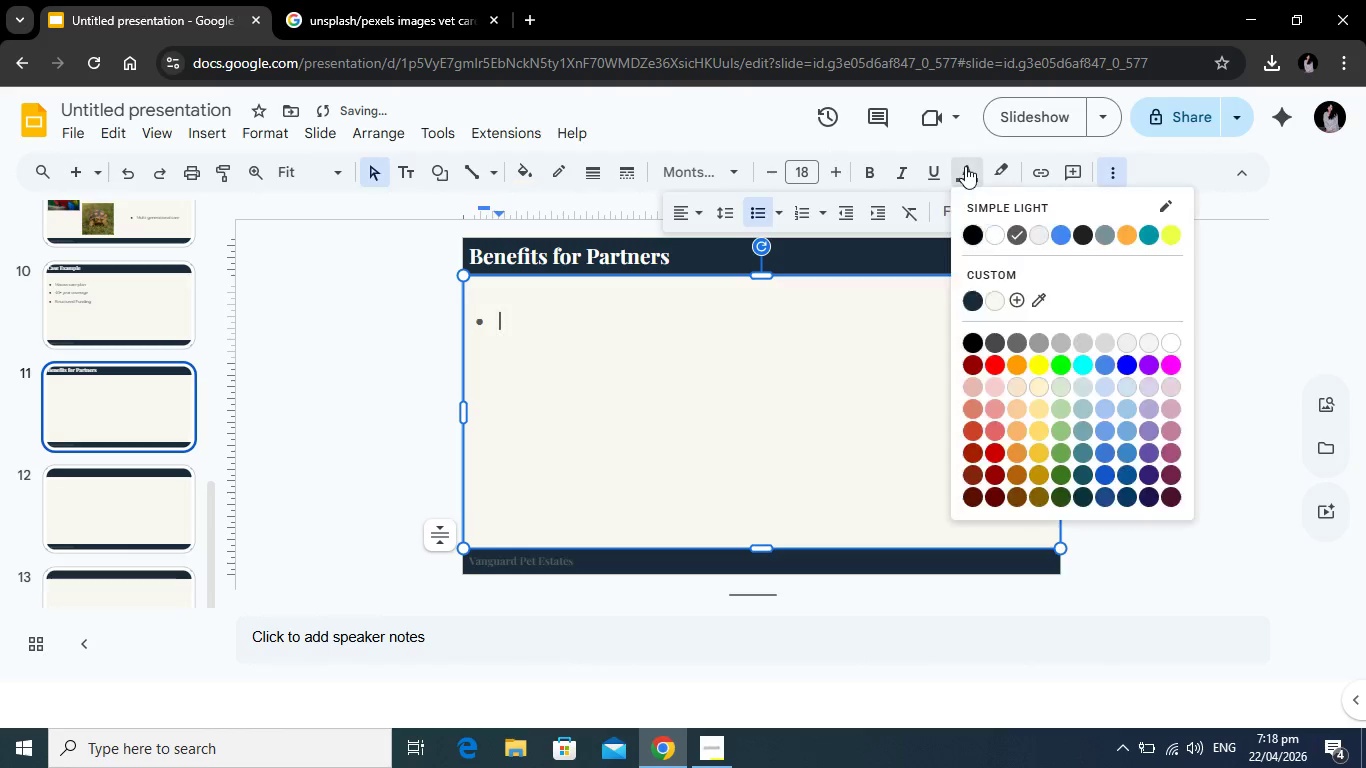 
left_click([965, 165])
 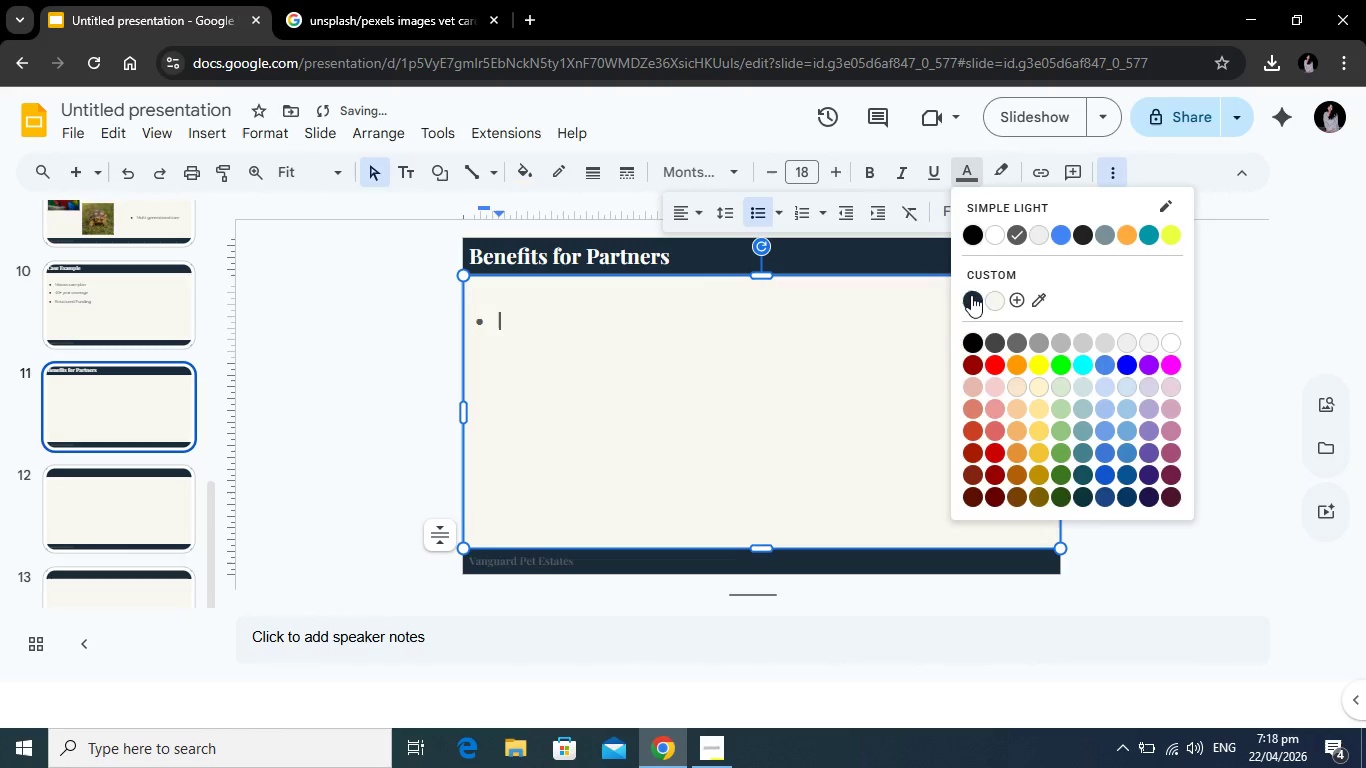 
left_click([971, 295])
 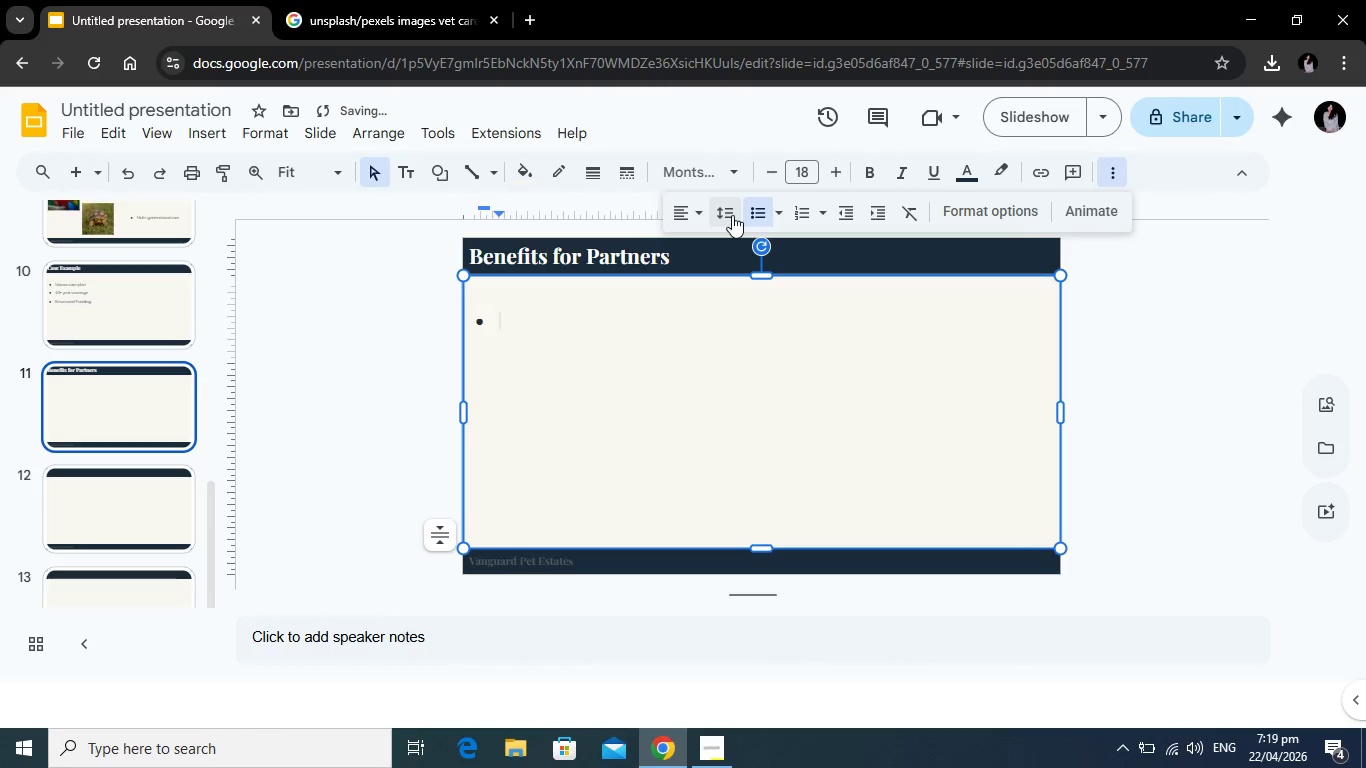 
left_click([732, 215])
 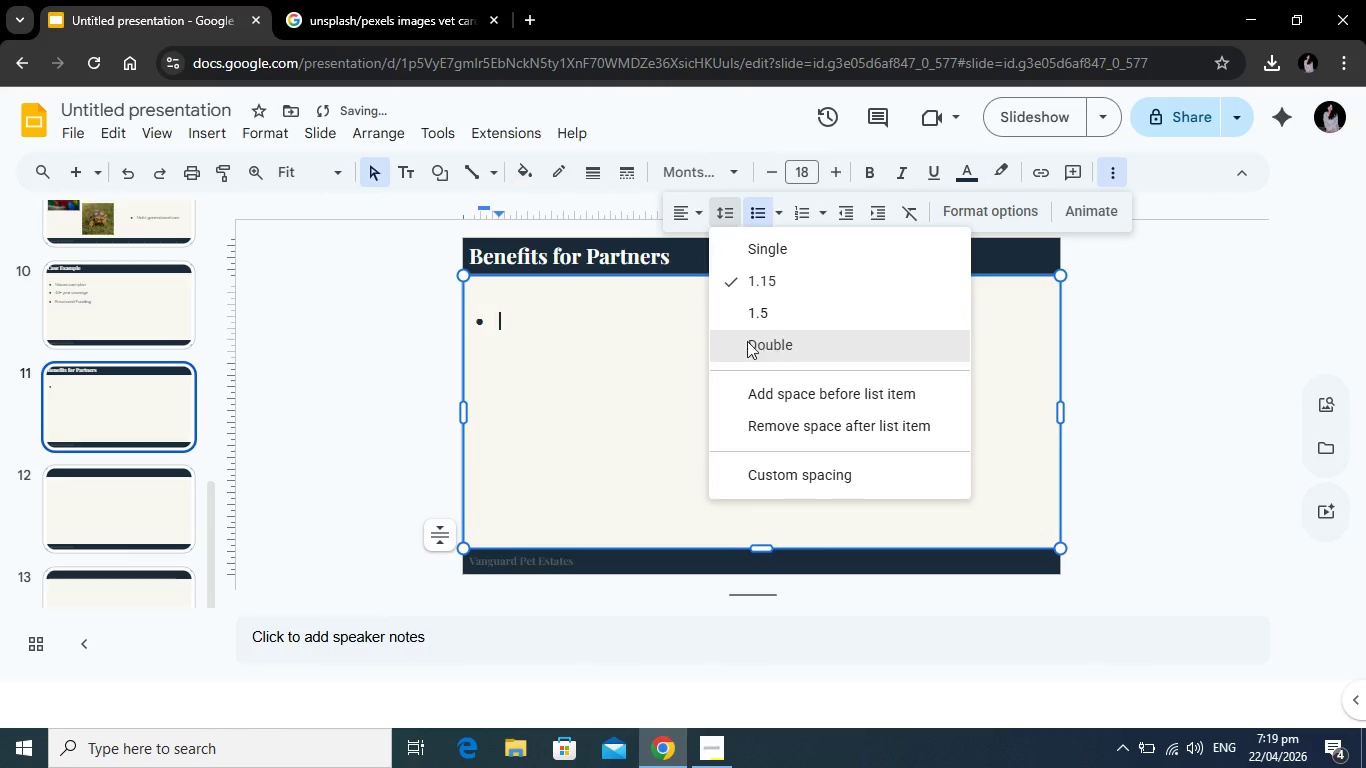 
left_click([769, 336])
 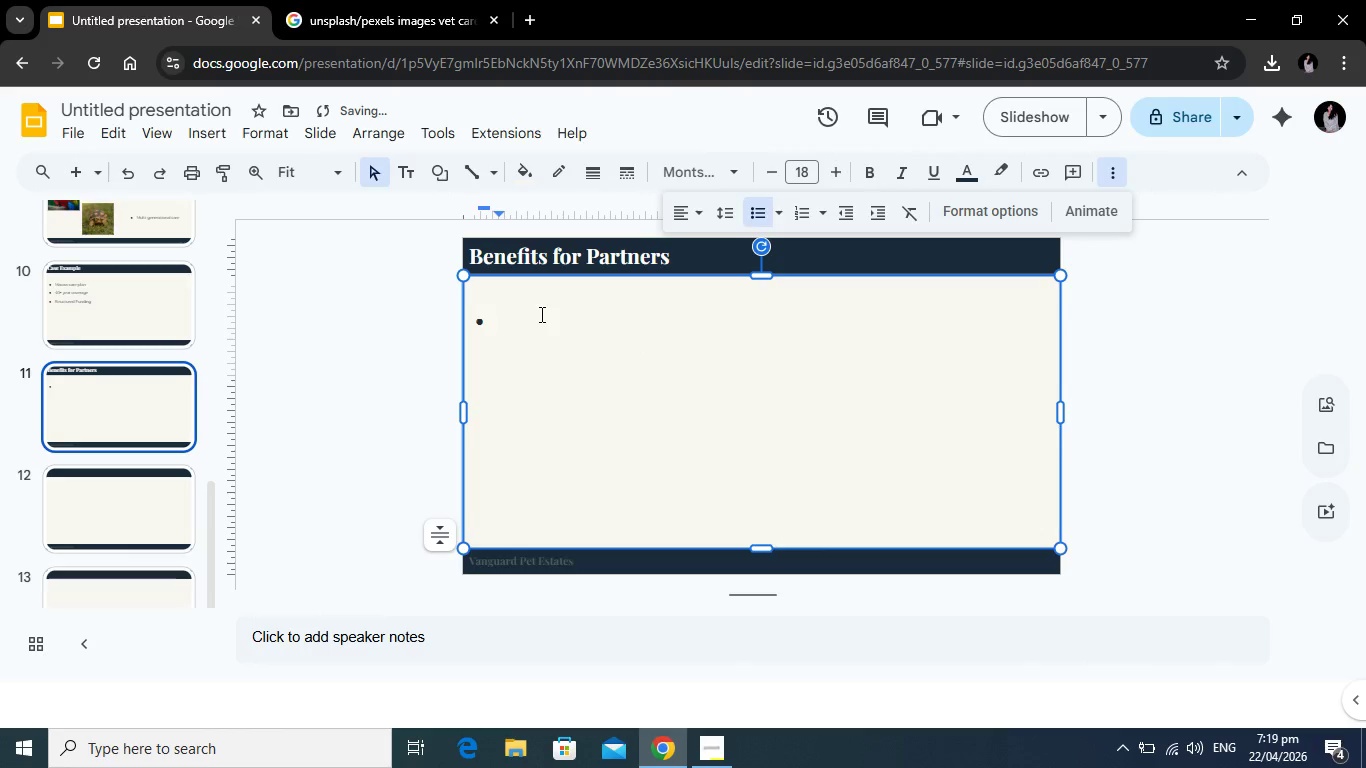 
type(Stronger)
 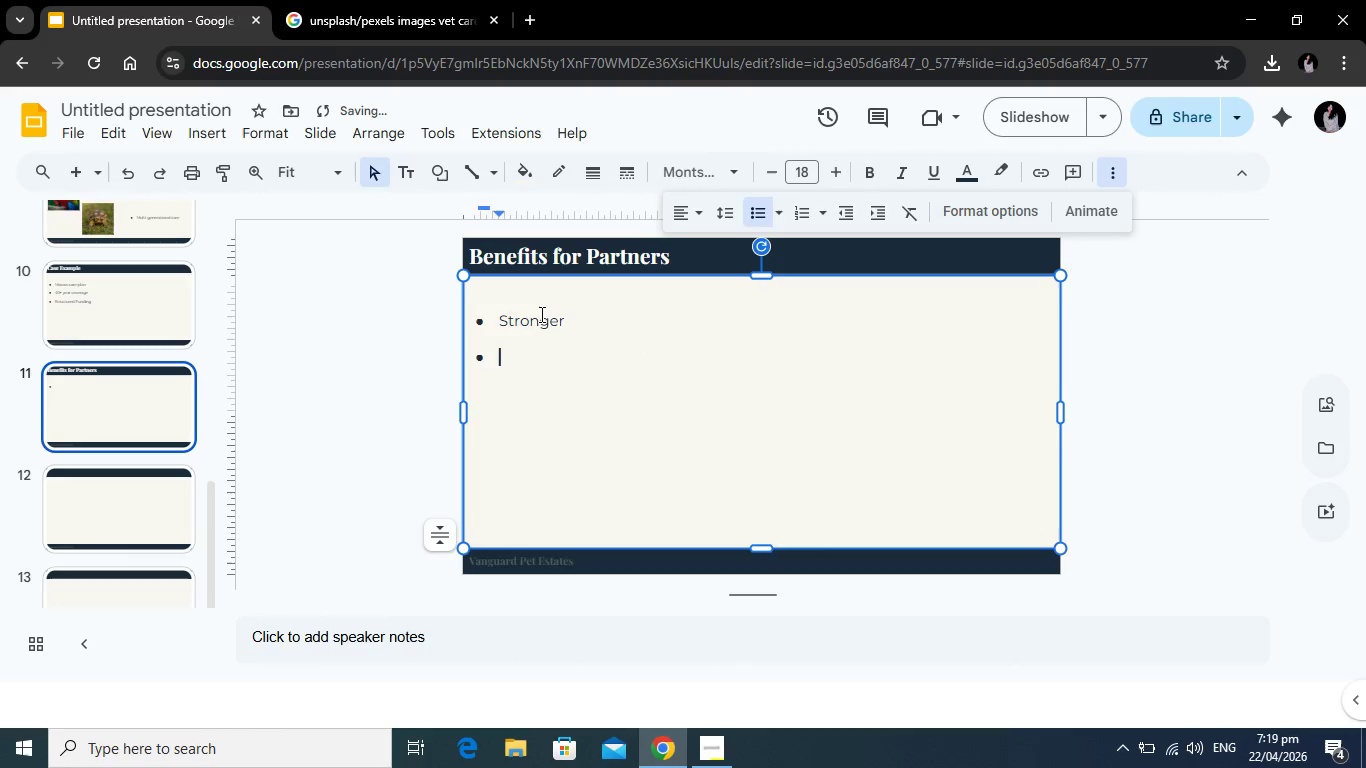 
key(Enter)
 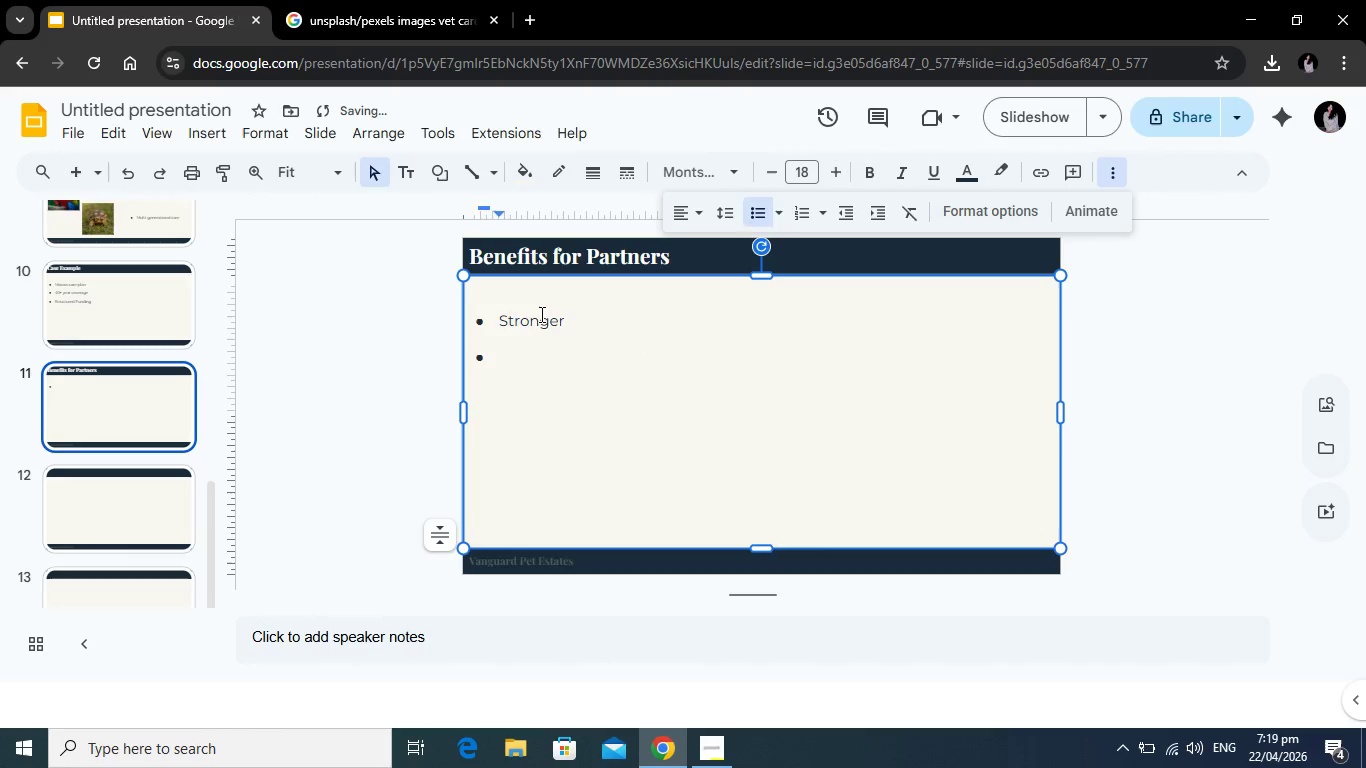 
key(Backspace)
key(Backspace)
key(Backspace)
type( CLient )
key(Backspace)
key(Backspace)
key(Backspace)
key(Backspace)
key(Backspace)
key(Backspace)
type(lient )
key(Backspace)
key(Backspace)
key(Backspace)
key(Backspace)
key(Backspace)
key(Backspace)
key(Backspace)
type(client trust)
 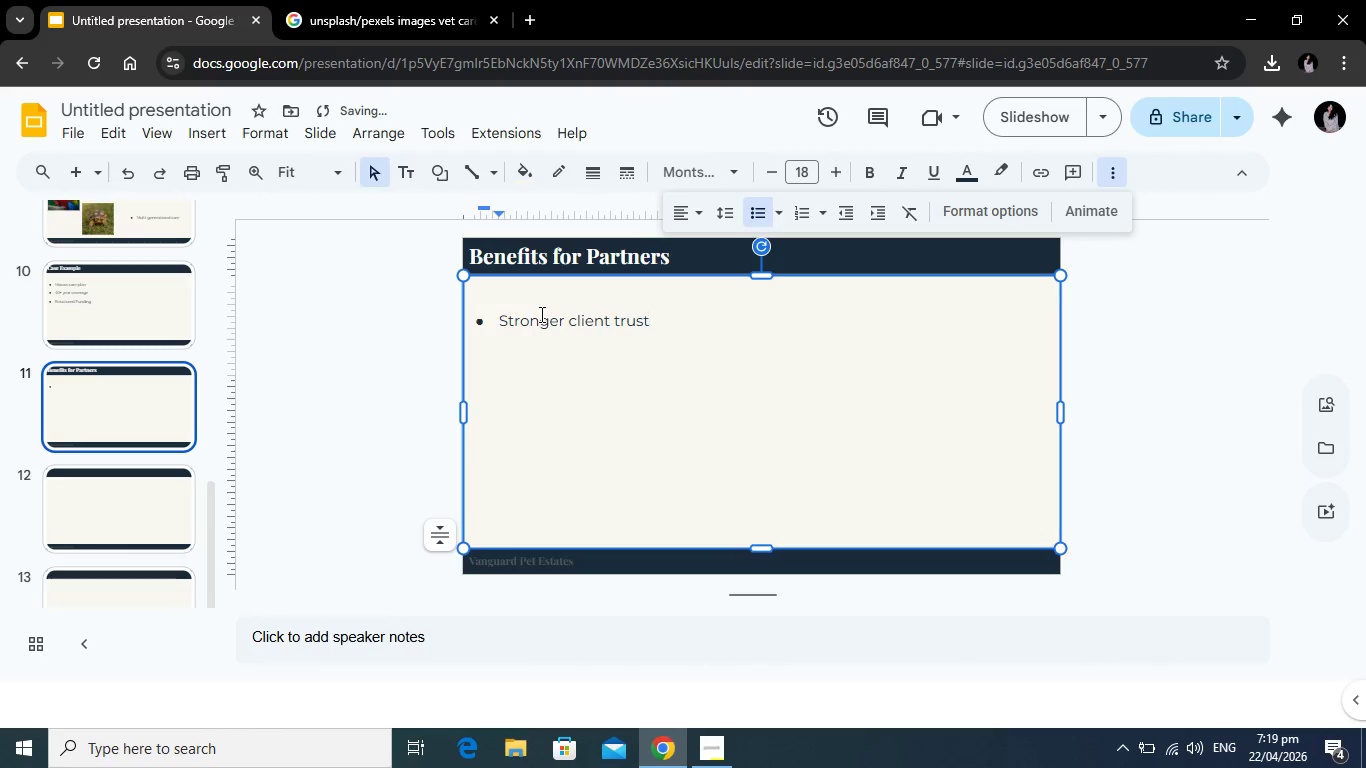 
 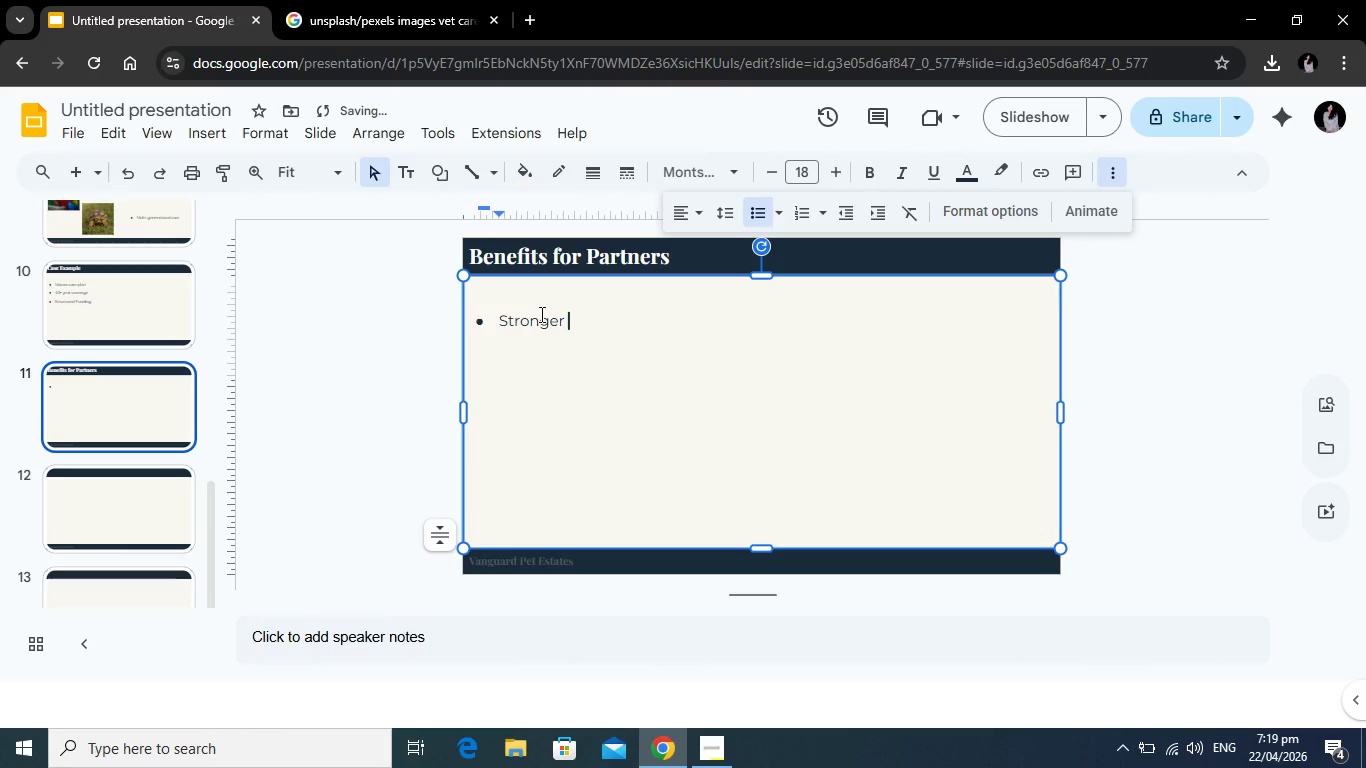 
key(Enter)
 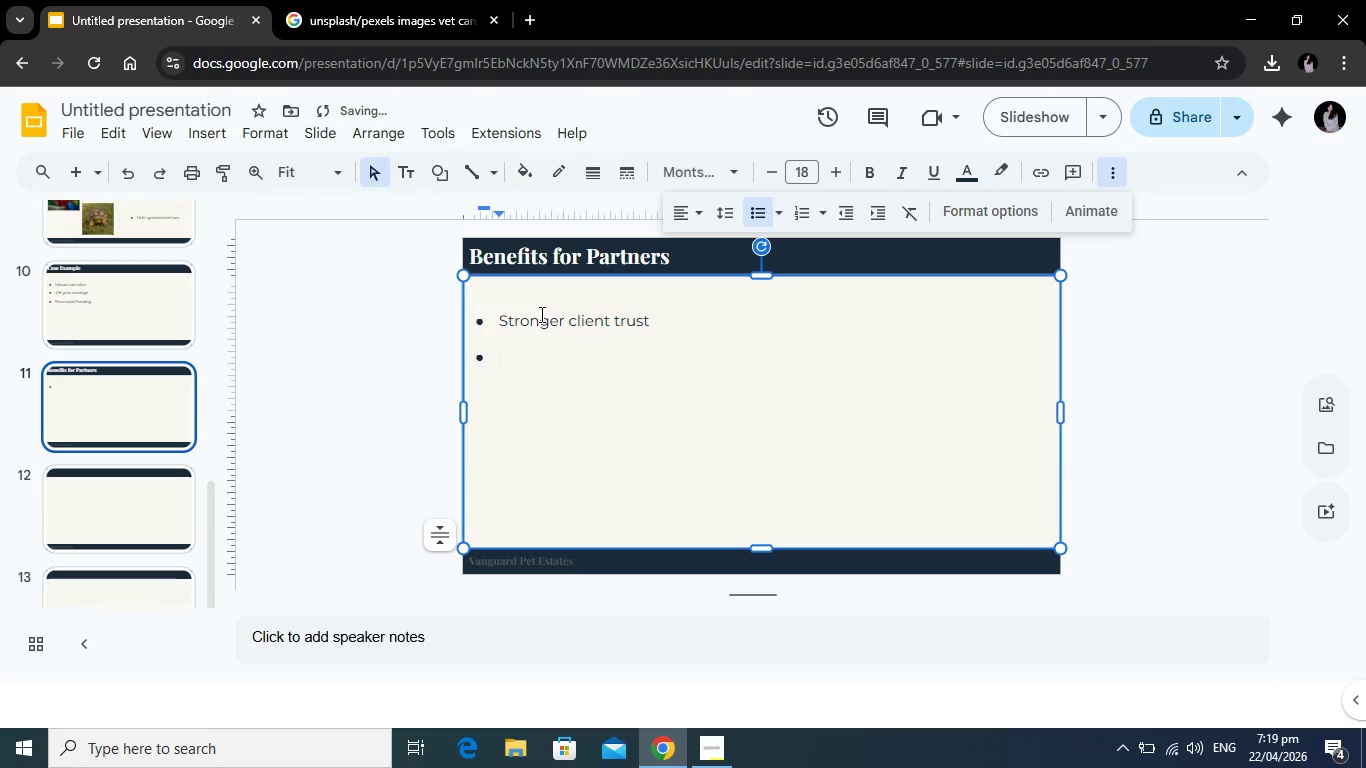 
type(Added service value)
 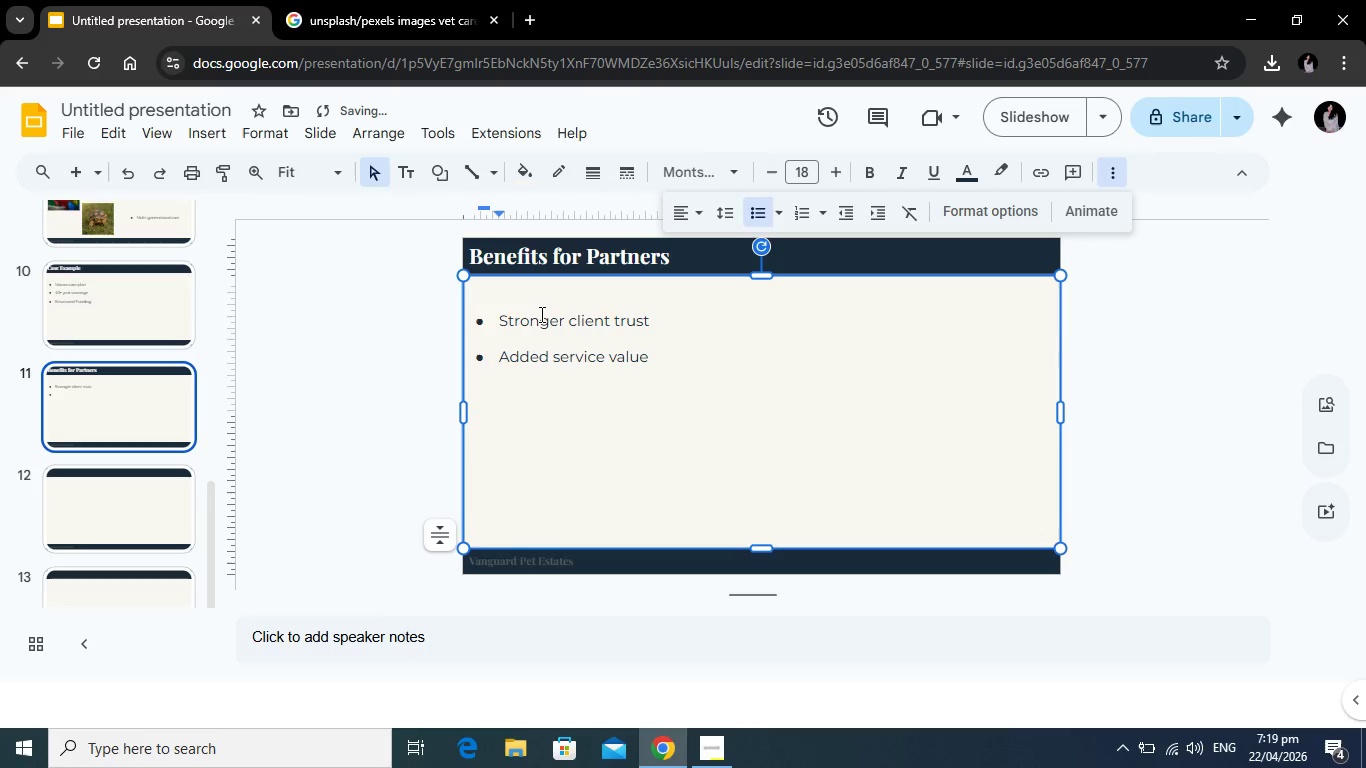 
key(Enter)
 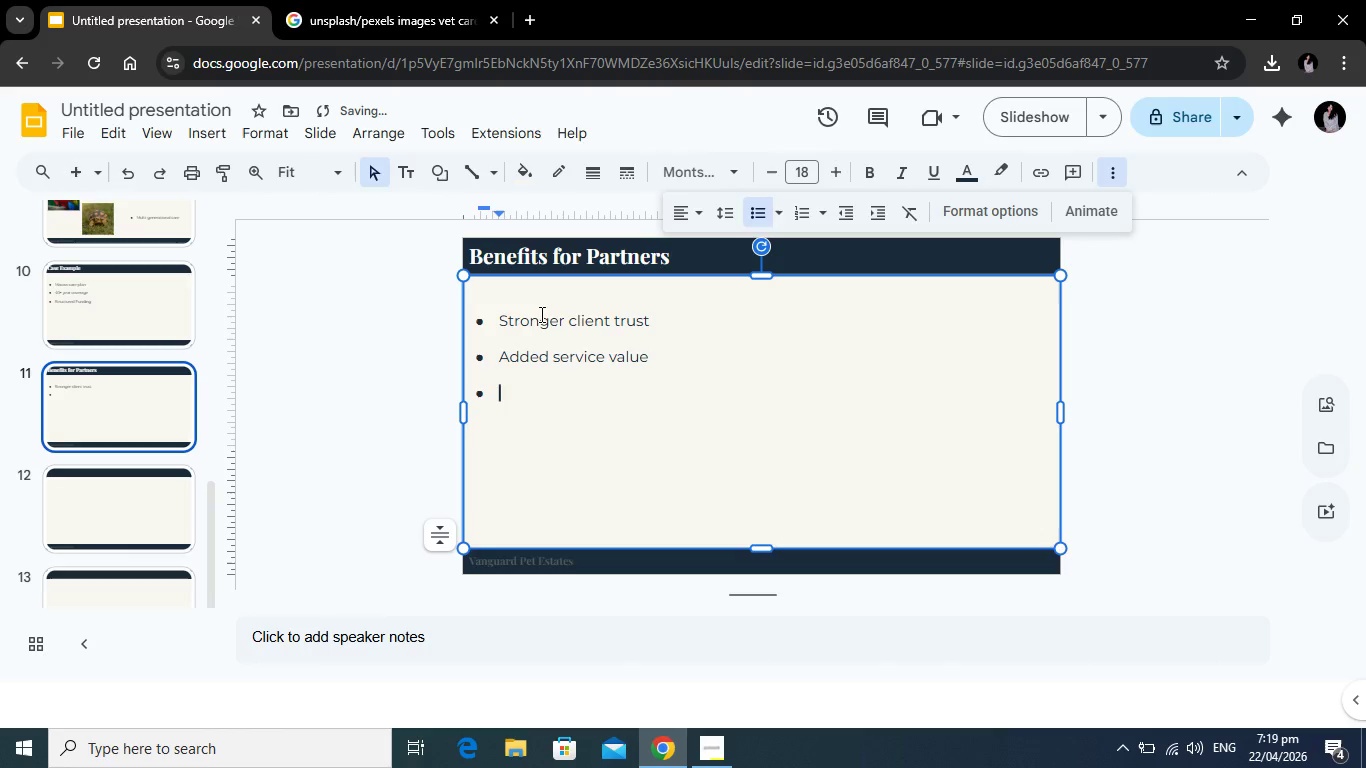 
type(Better long-term care)
 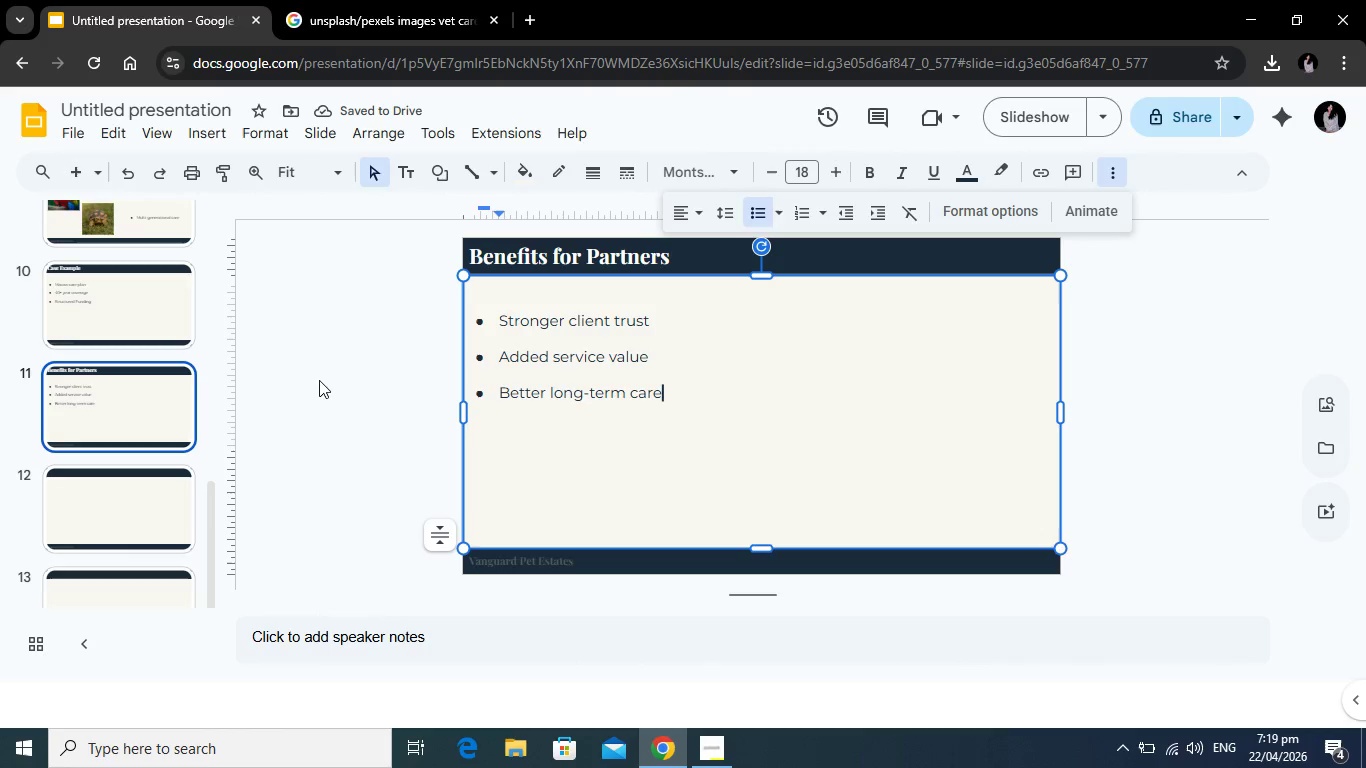 
left_click([316, 376])
 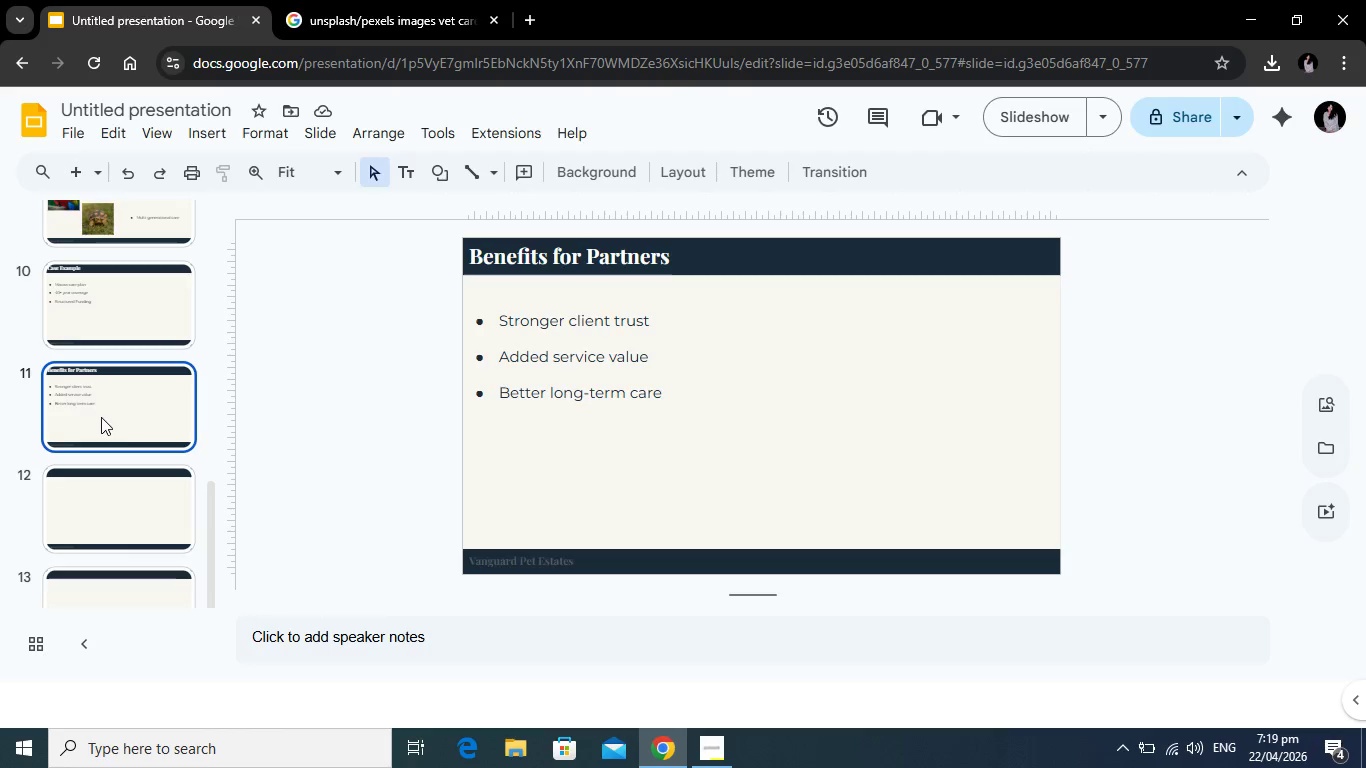 
scroll: coordinate [136, 406], scroll_direction: down, amount: 1.0
 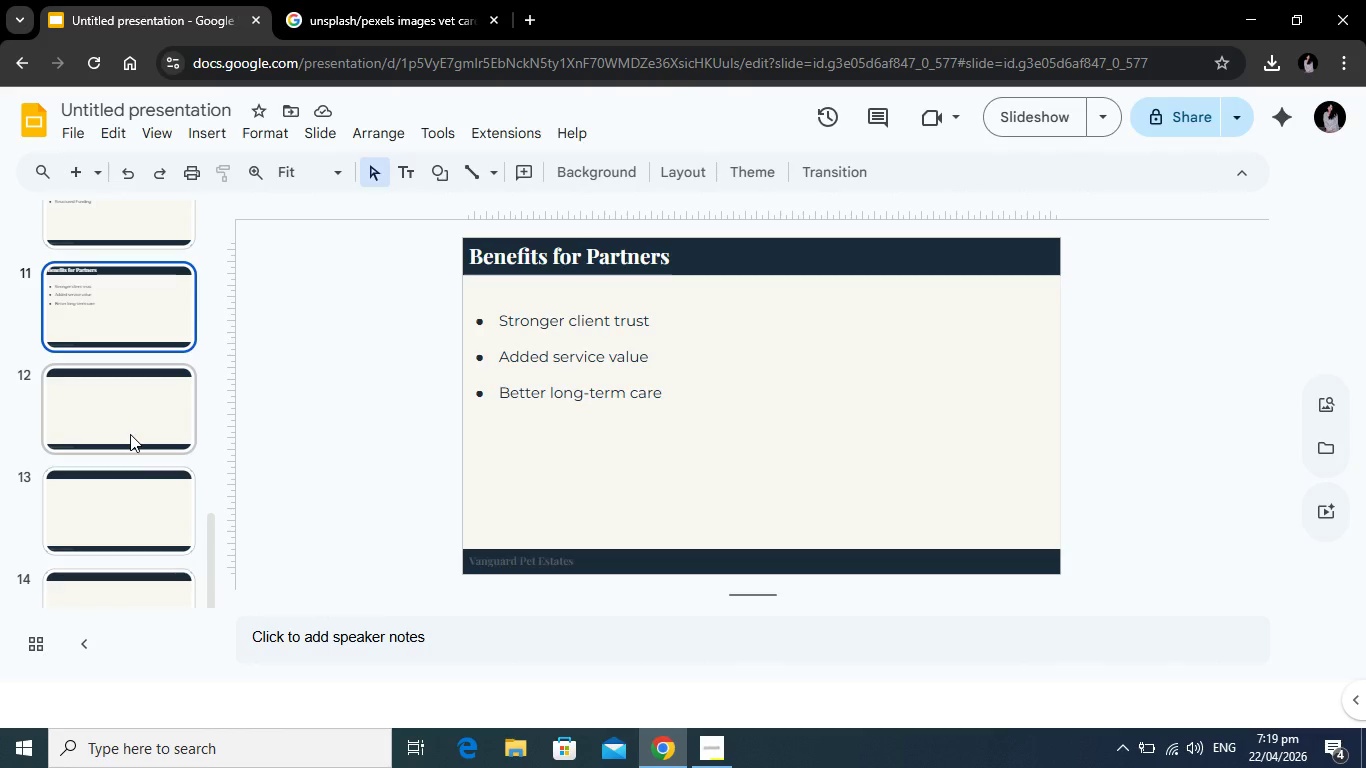 
left_click([130, 434])
 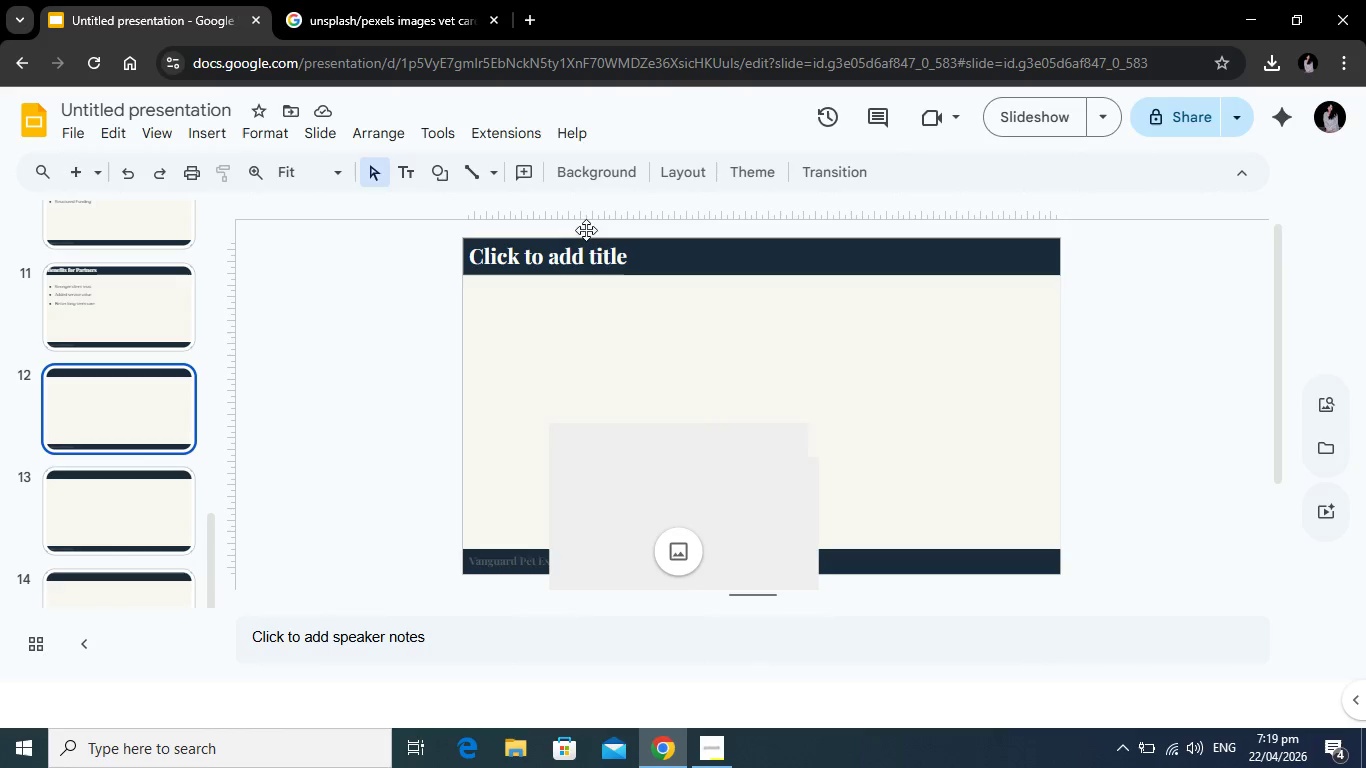 
left_click([749, 533])
 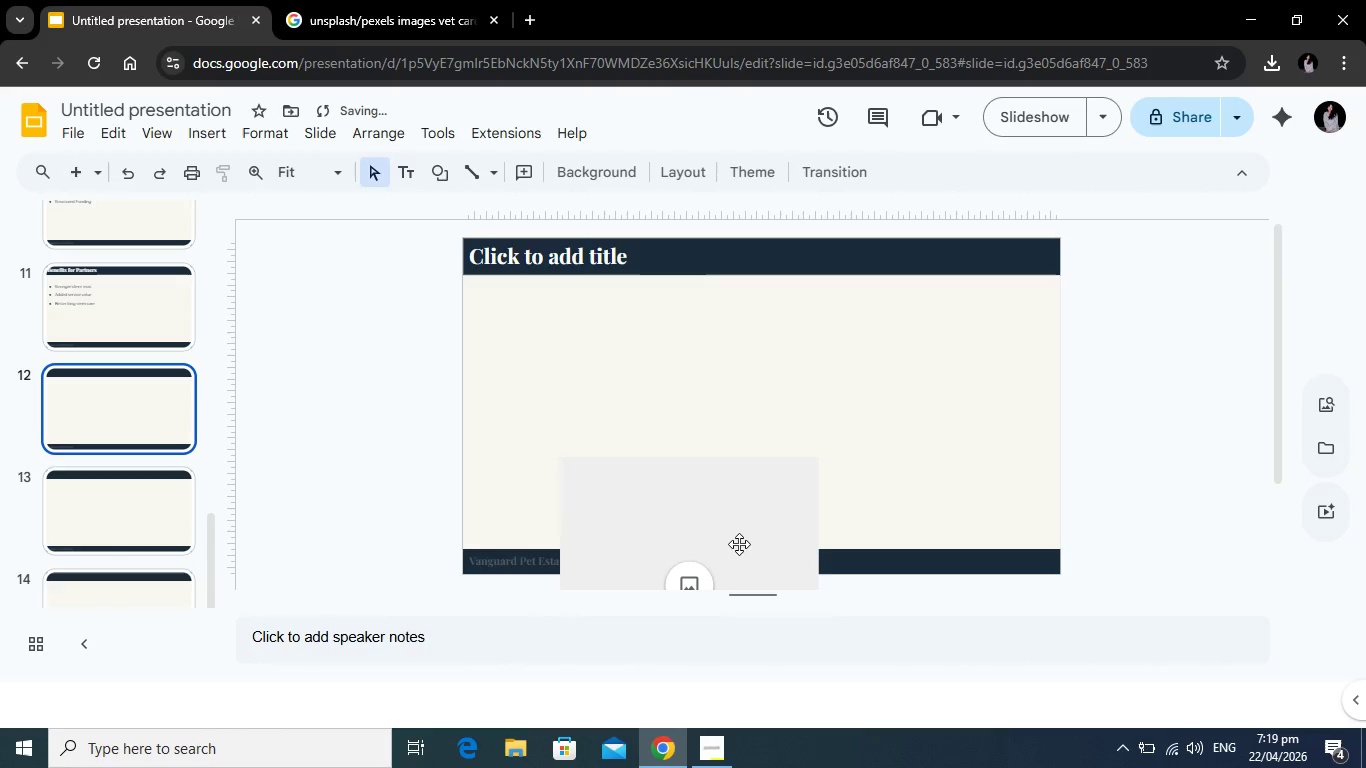 
key(Backspace)
 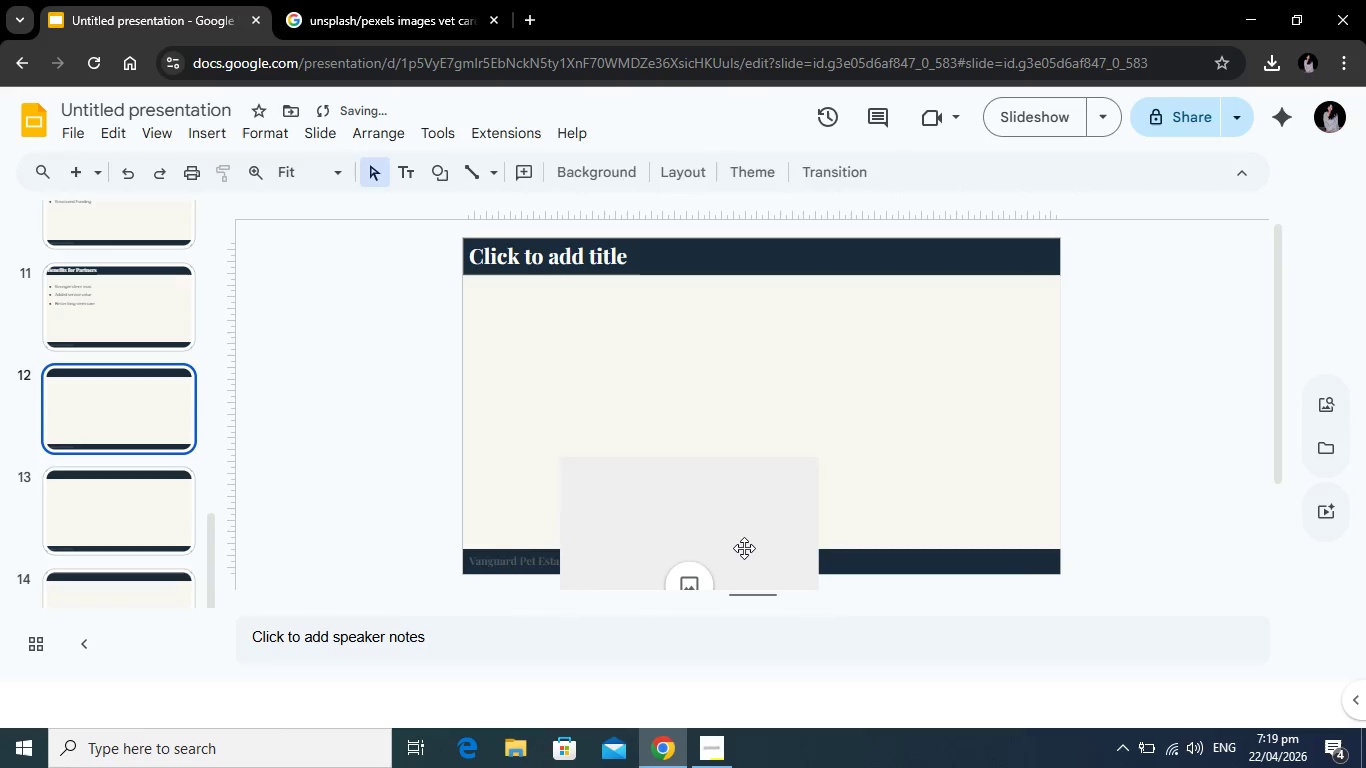 
left_click([744, 548])
 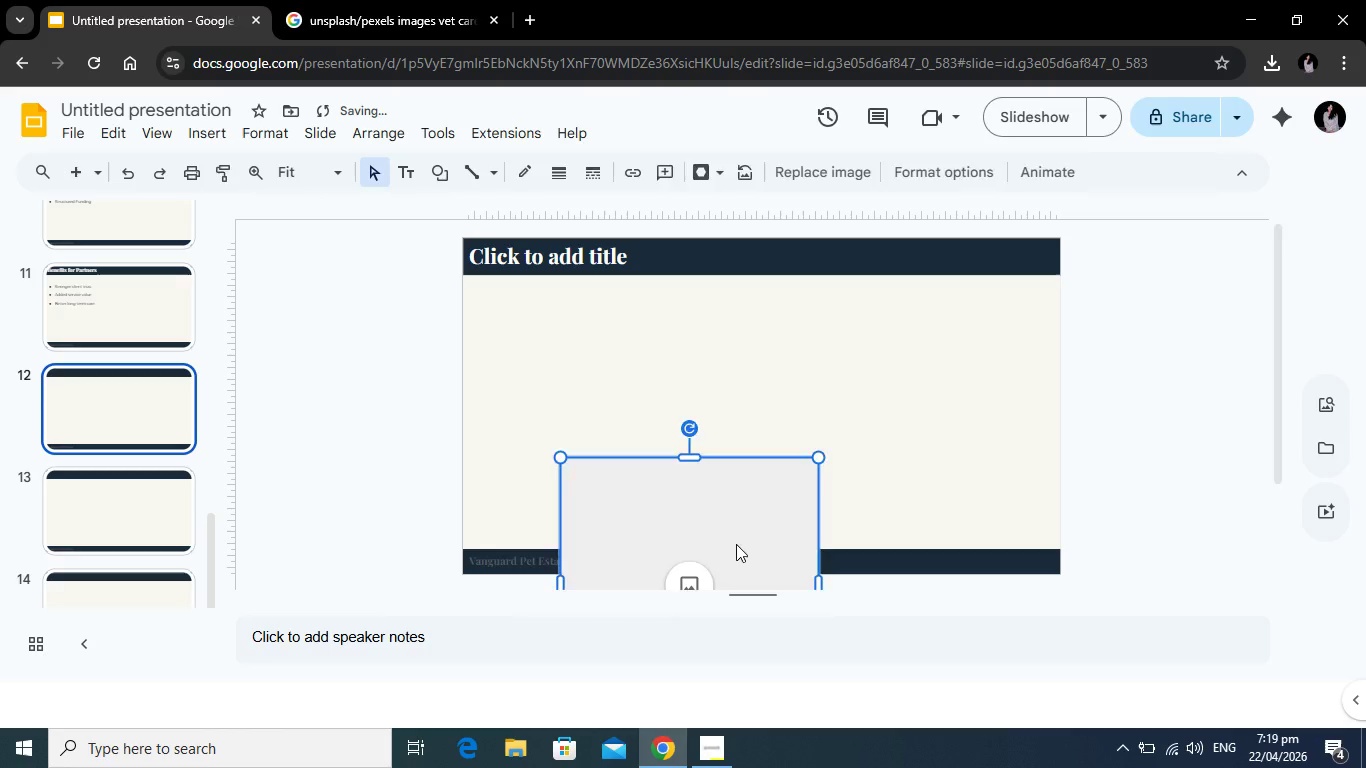 
key(Backspace)
 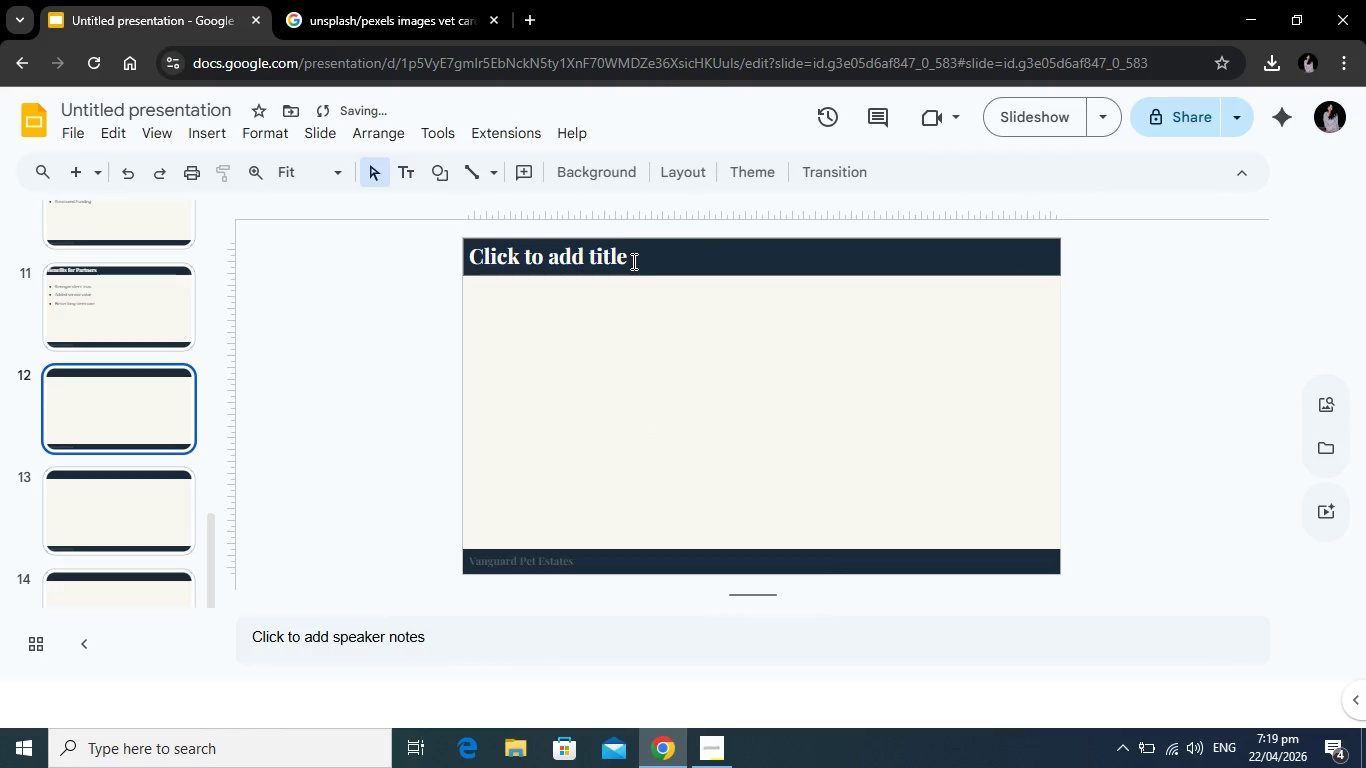 
left_click([632, 261])
 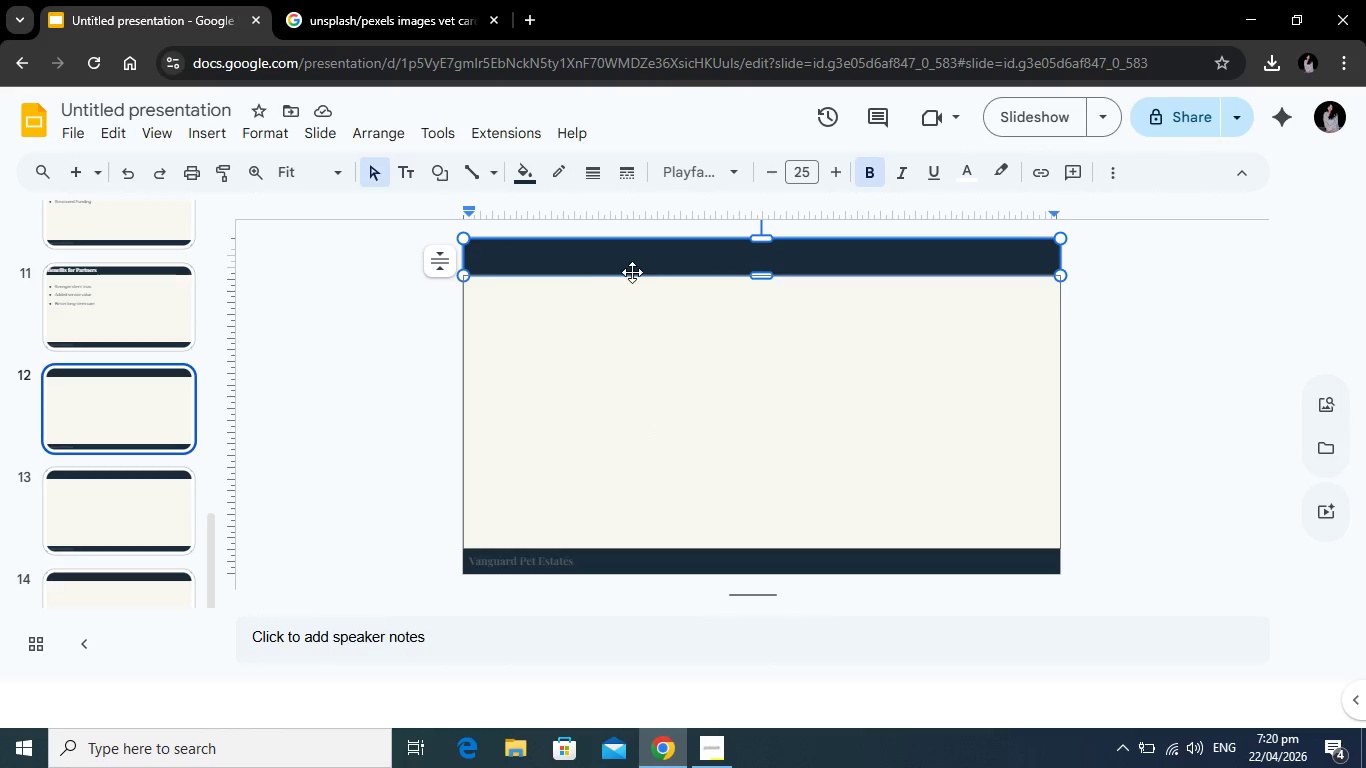 
wait(6.61)
 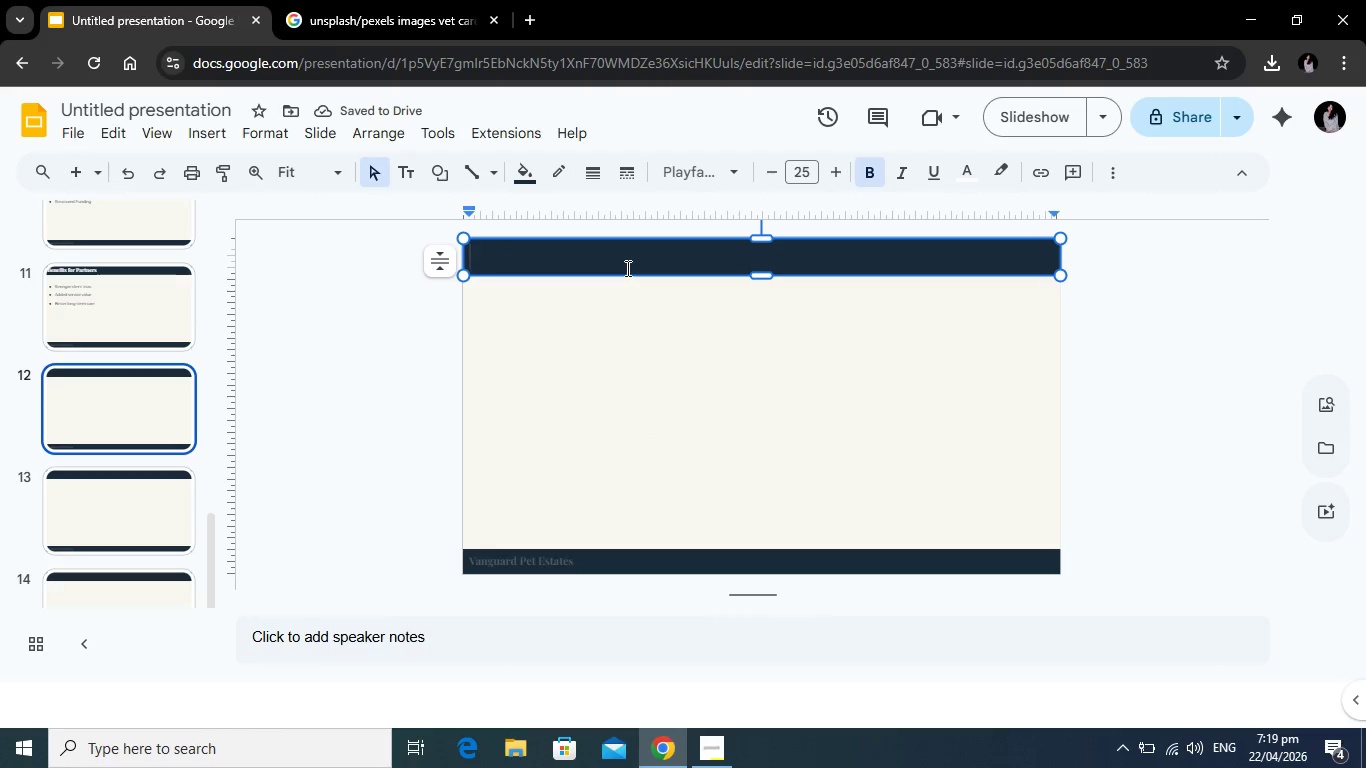 
key(Alt+Tab)